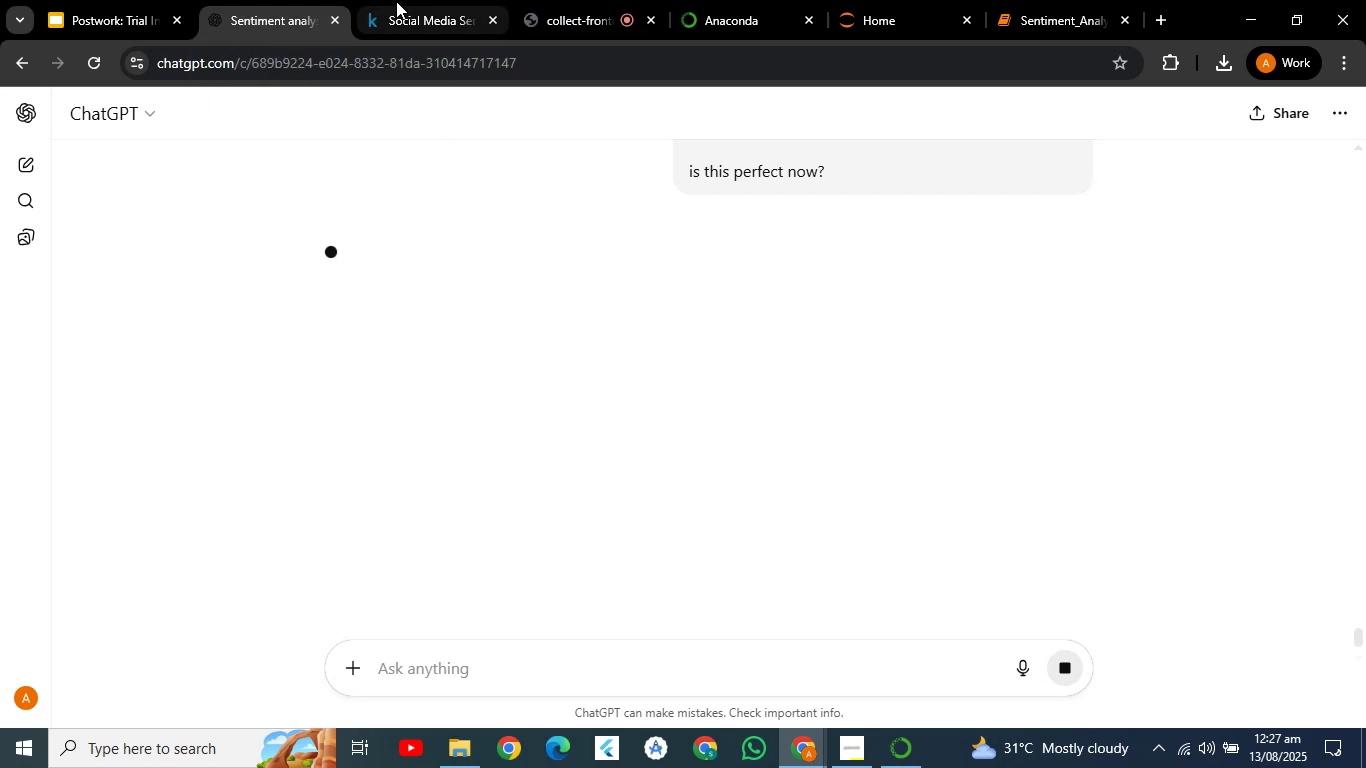 
double_click([396, 1])
 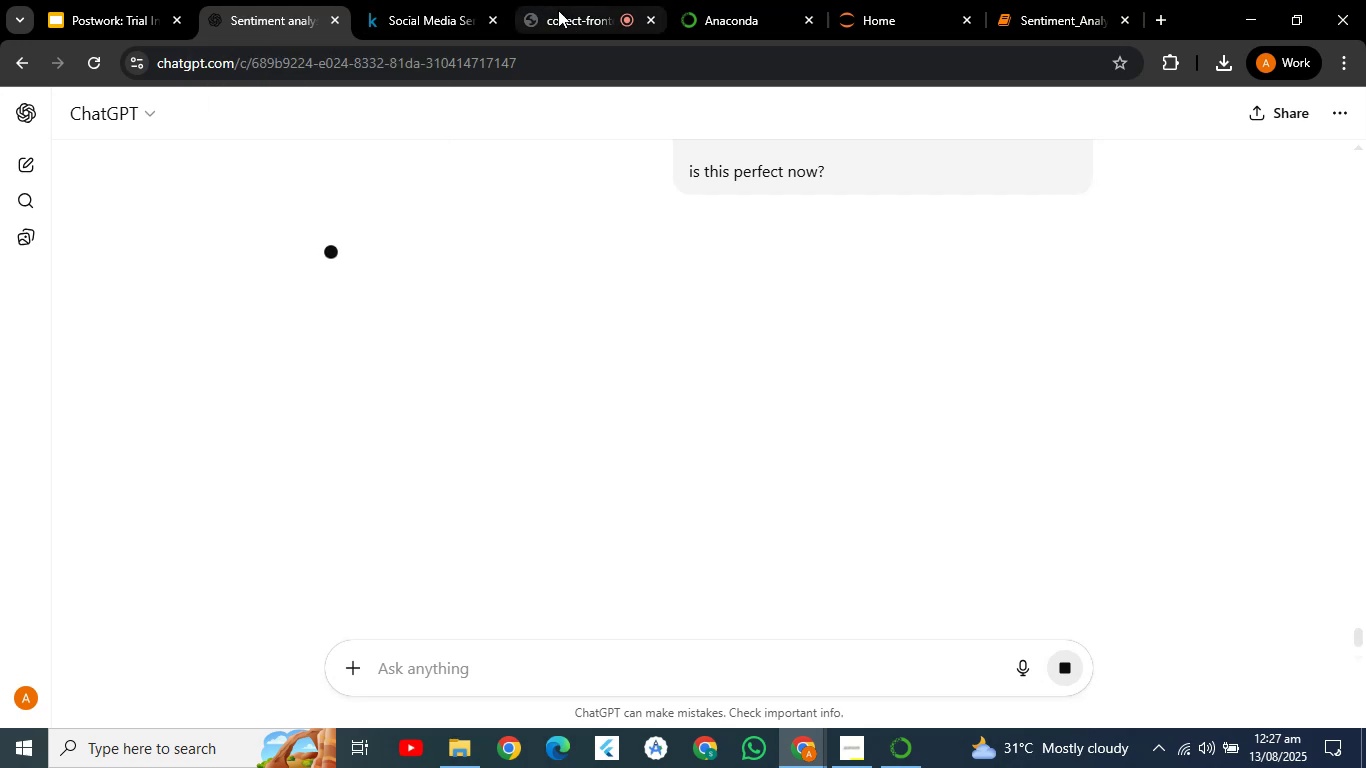 
double_click([558, 10])
 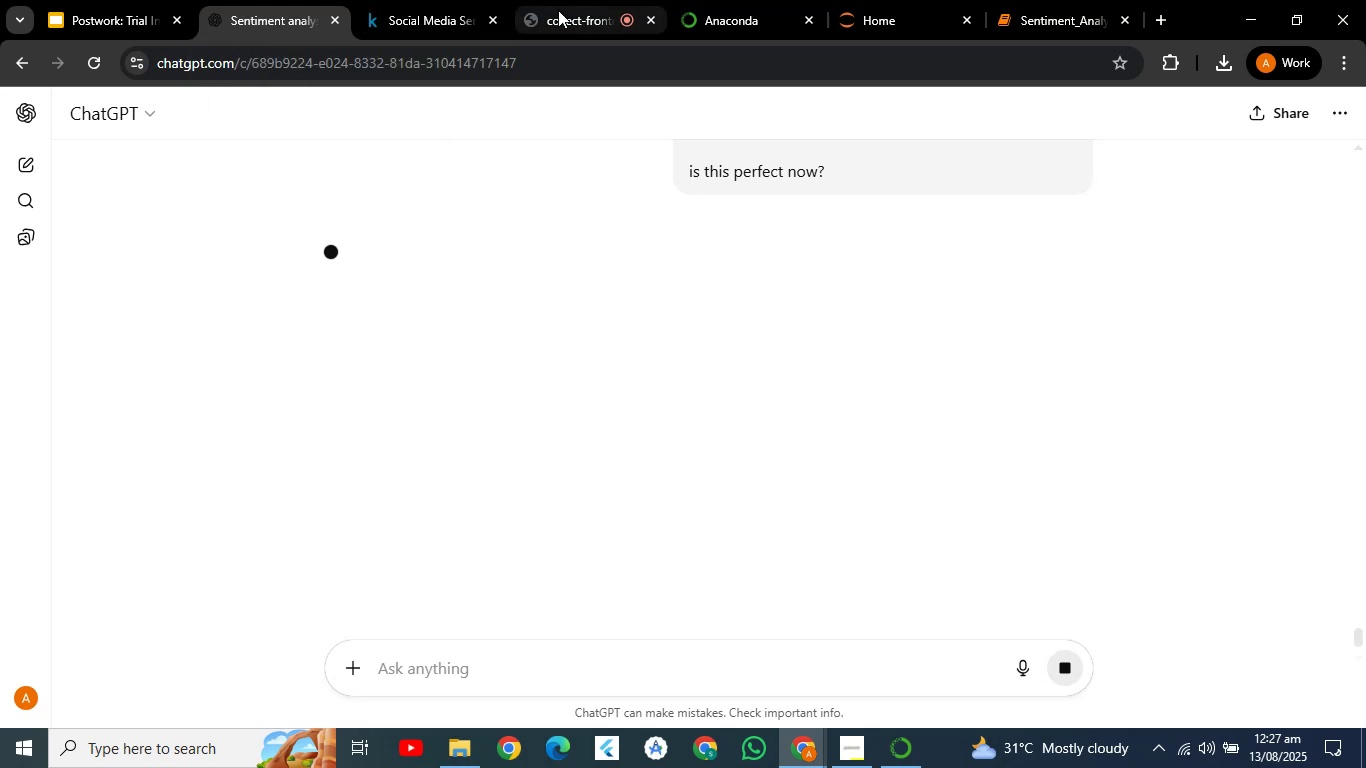 
double_click([558, 10])
 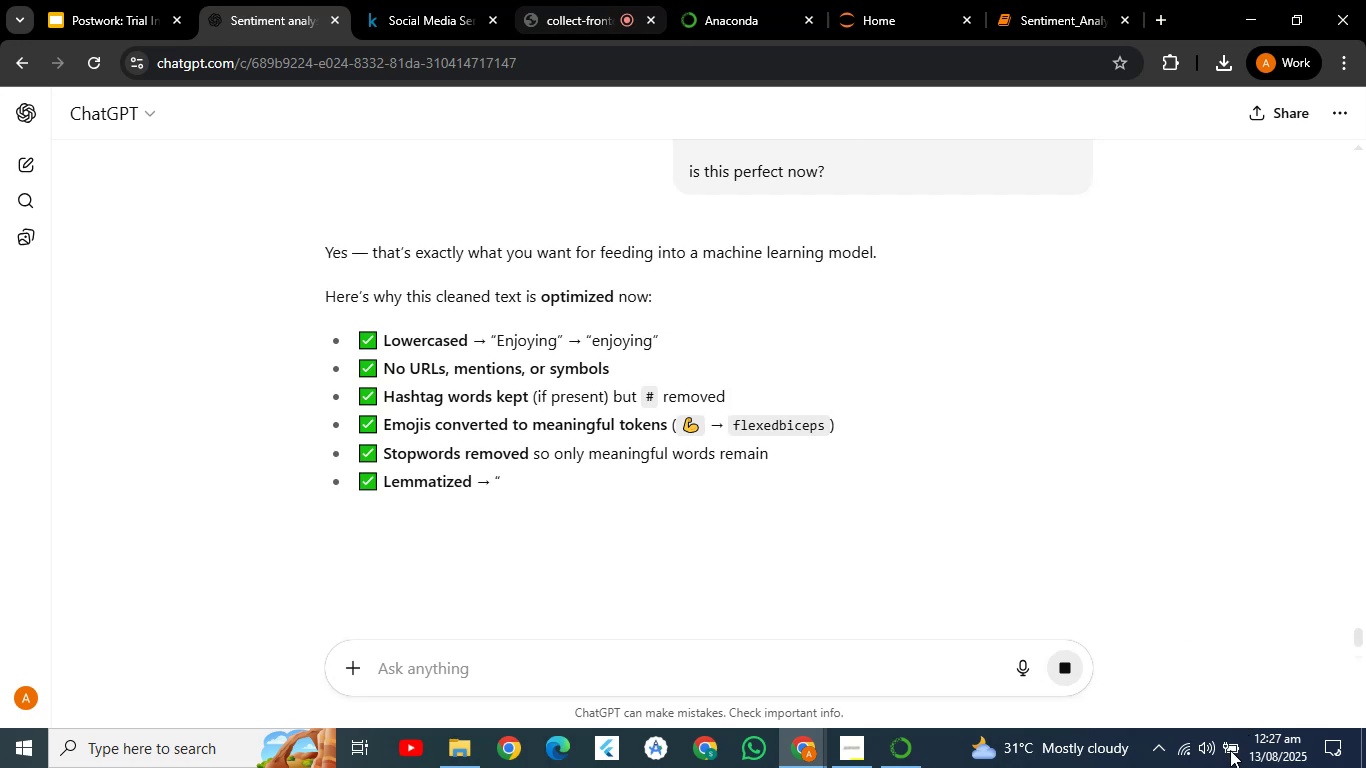 
left_click([1230, 750])
 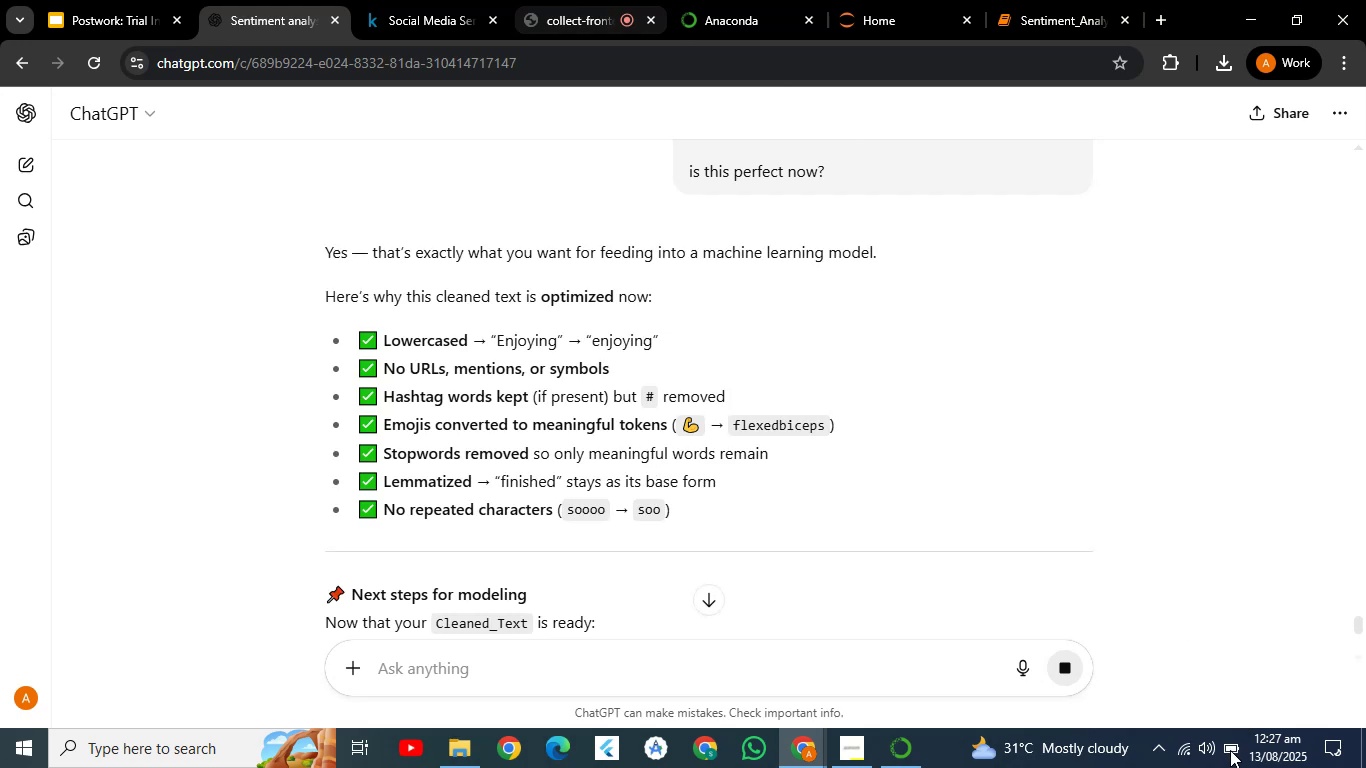 
left_click([969, 451])
 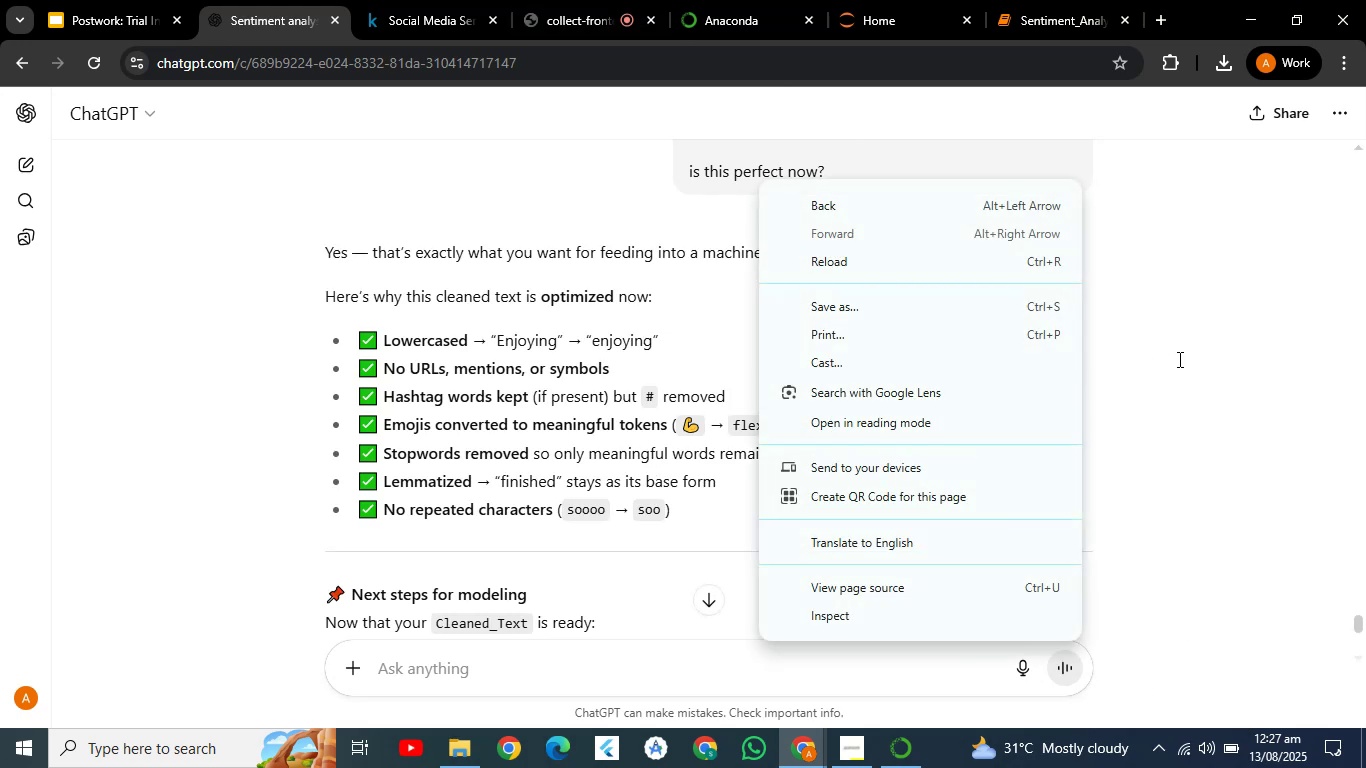 
left_click([1188, 359])
 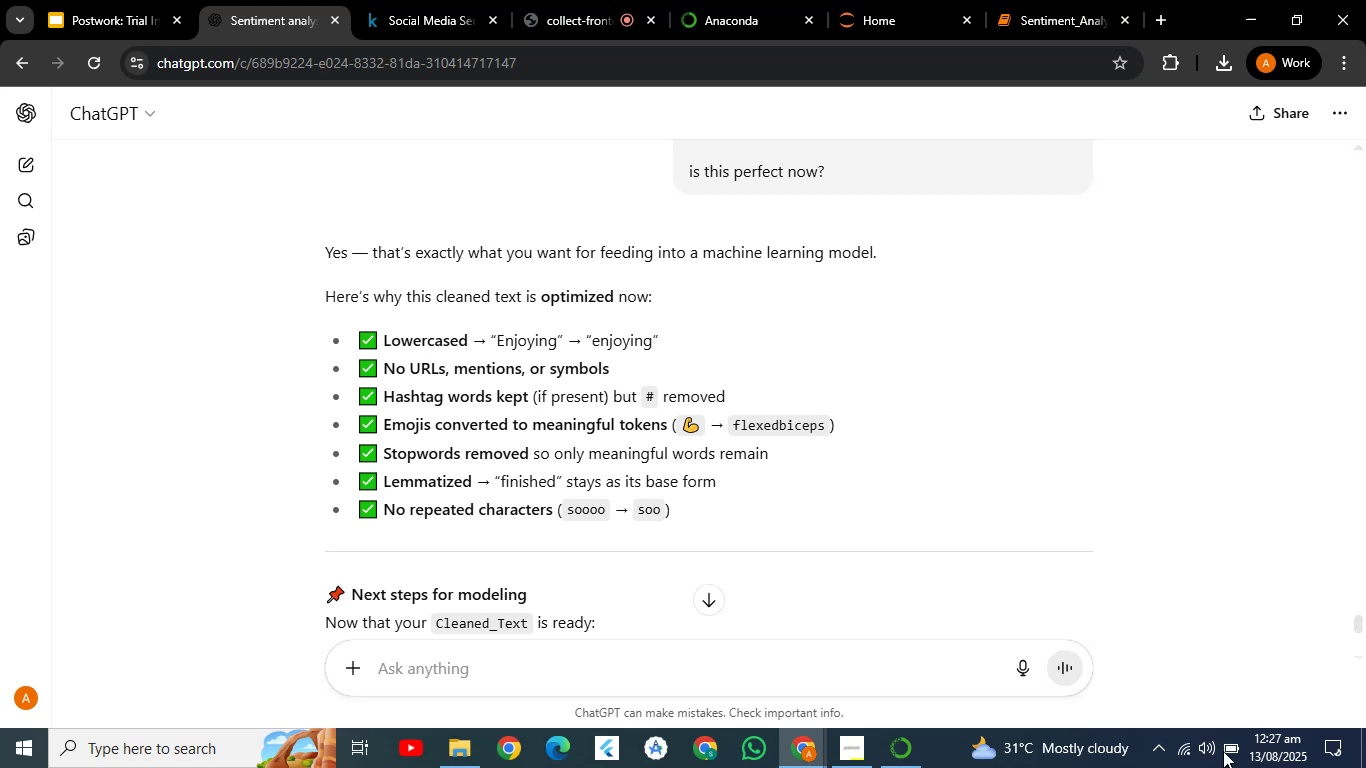 
left_click([1223, 750])
 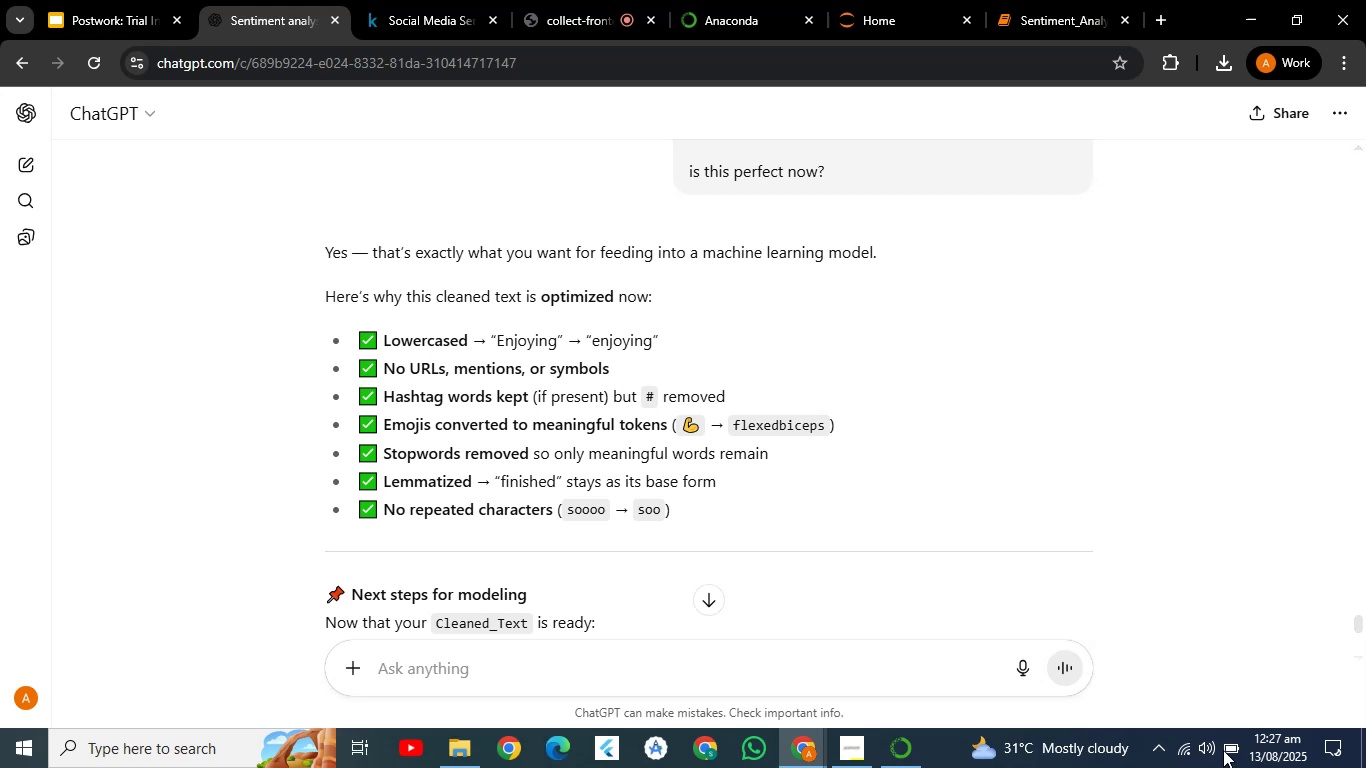 
left_click([1223, 750])
 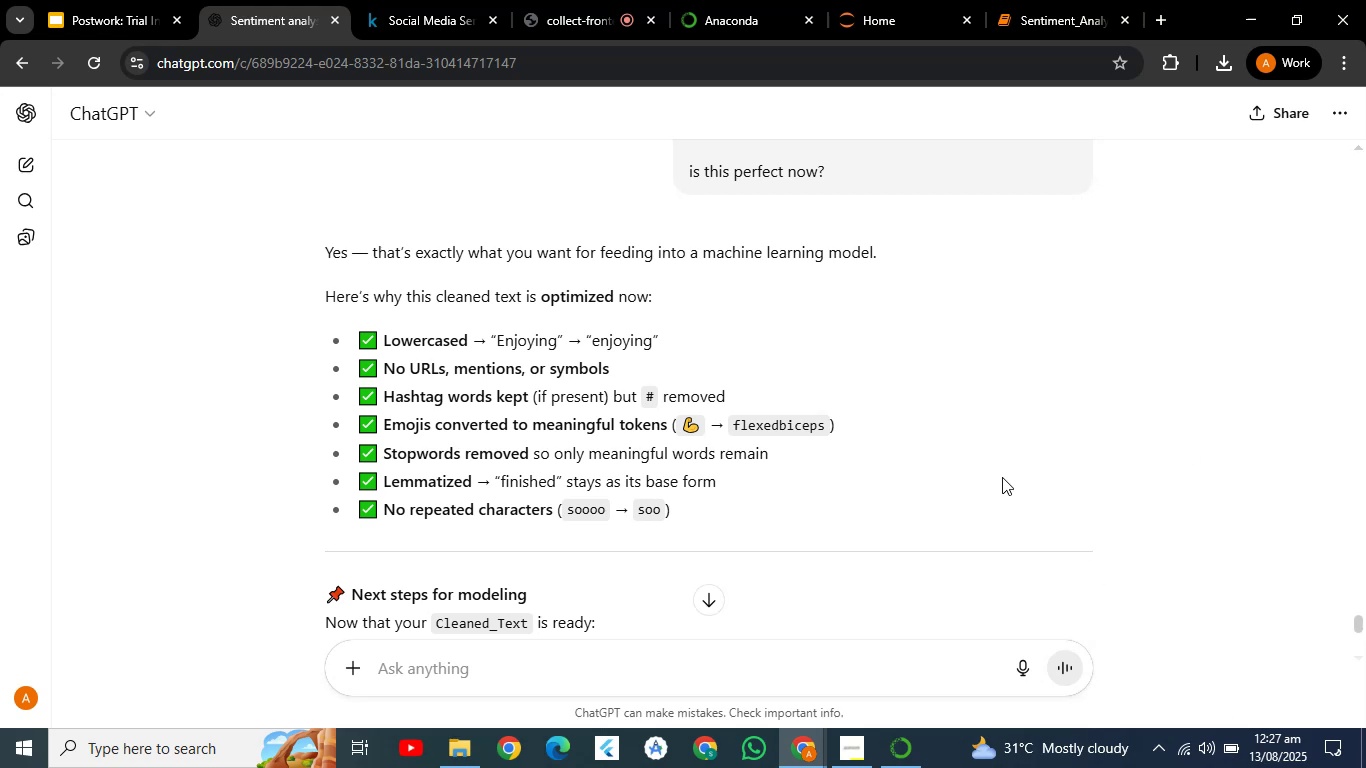 
left_click([1002, 477])
 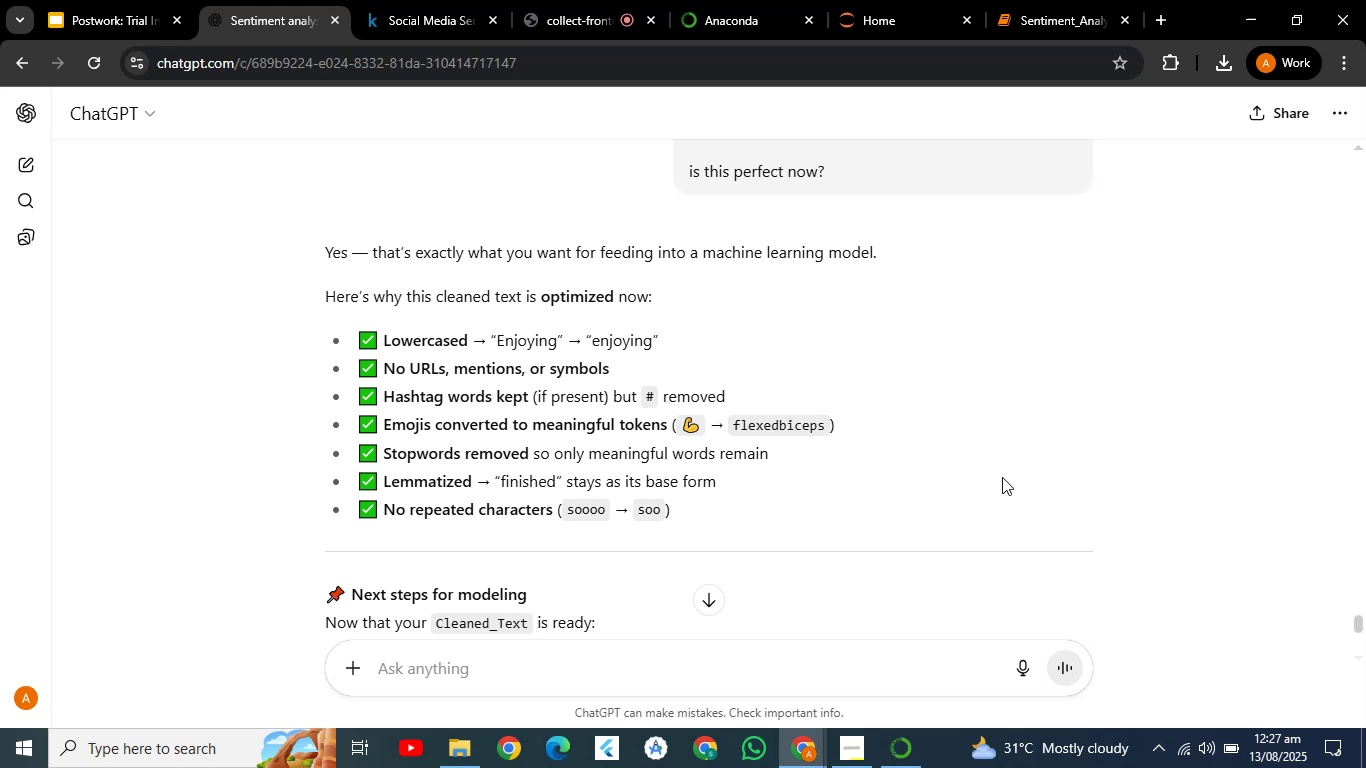 
key(PageDown)
 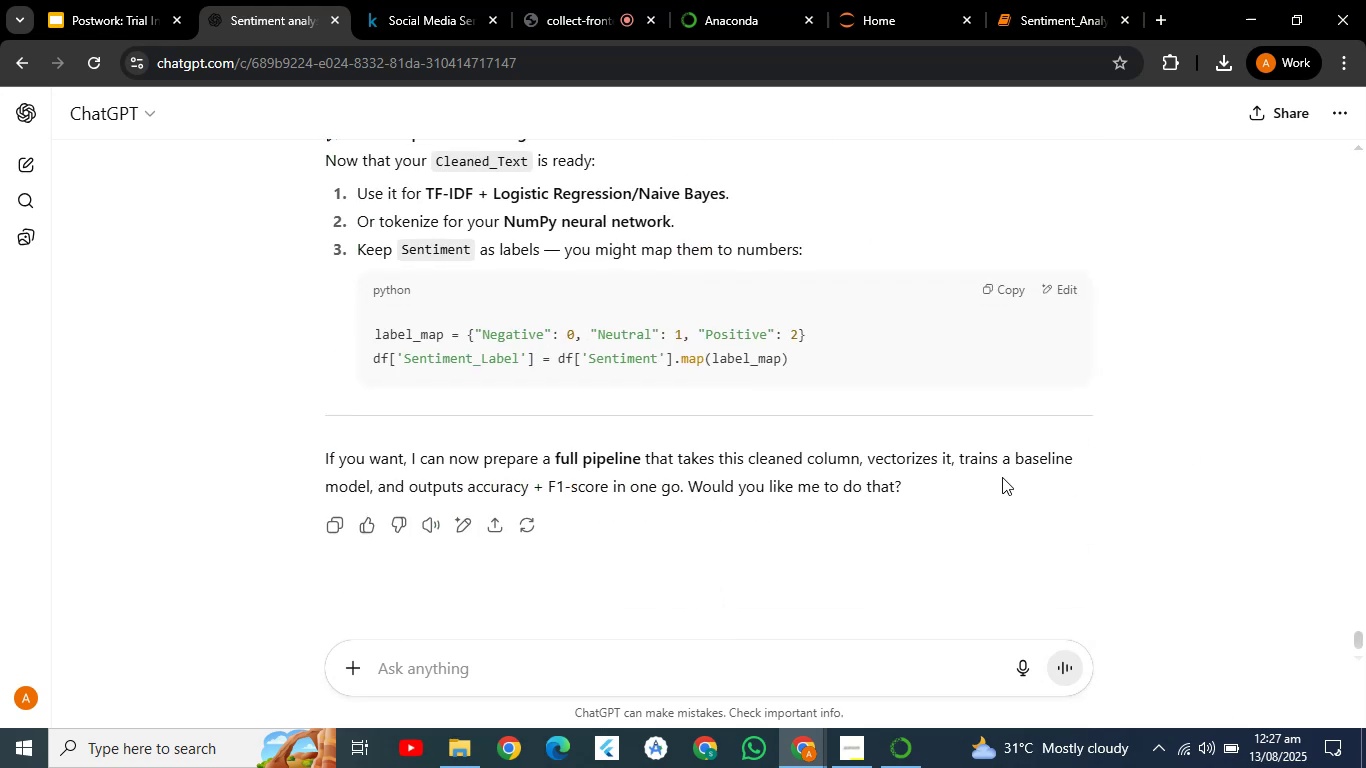 
key(ArrowUp)
 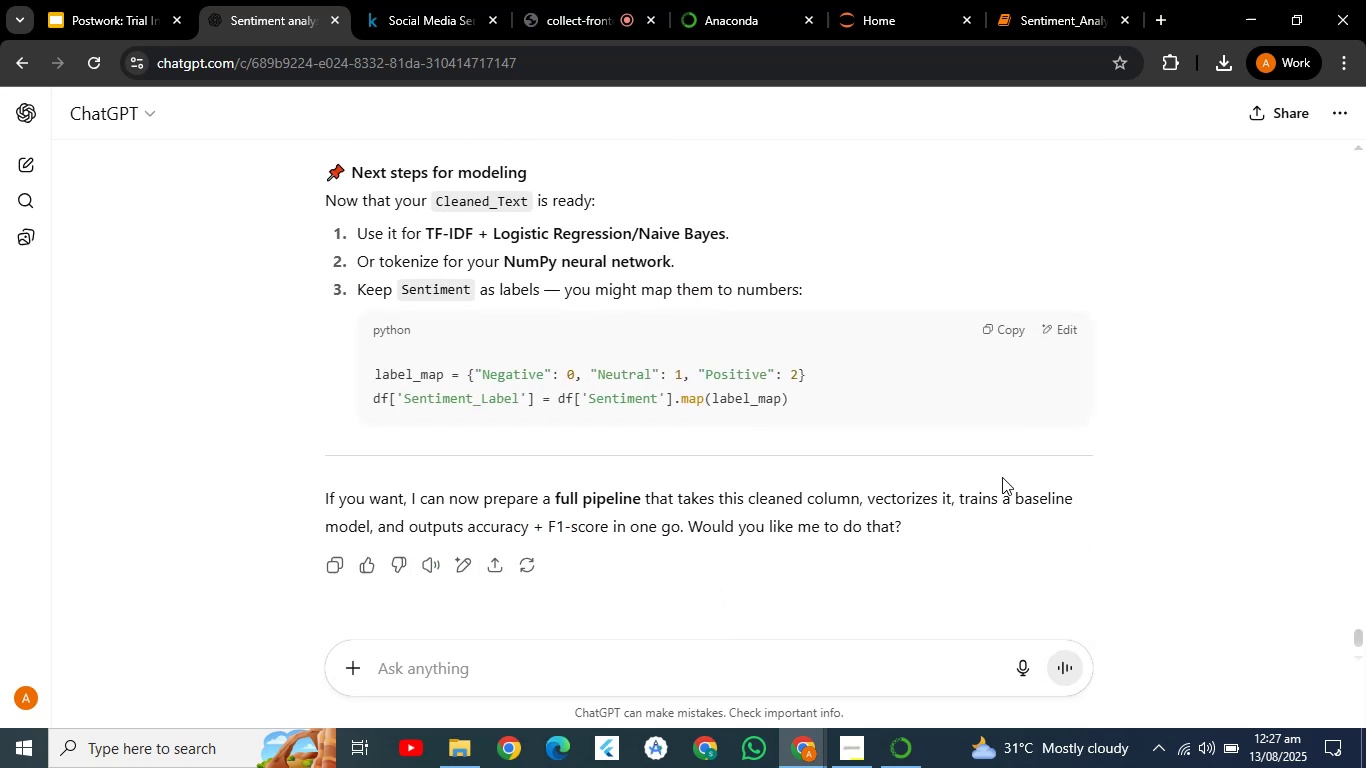 
scroll: coordinate [1002, 477], scroll_direction: up, amount: 1.0
 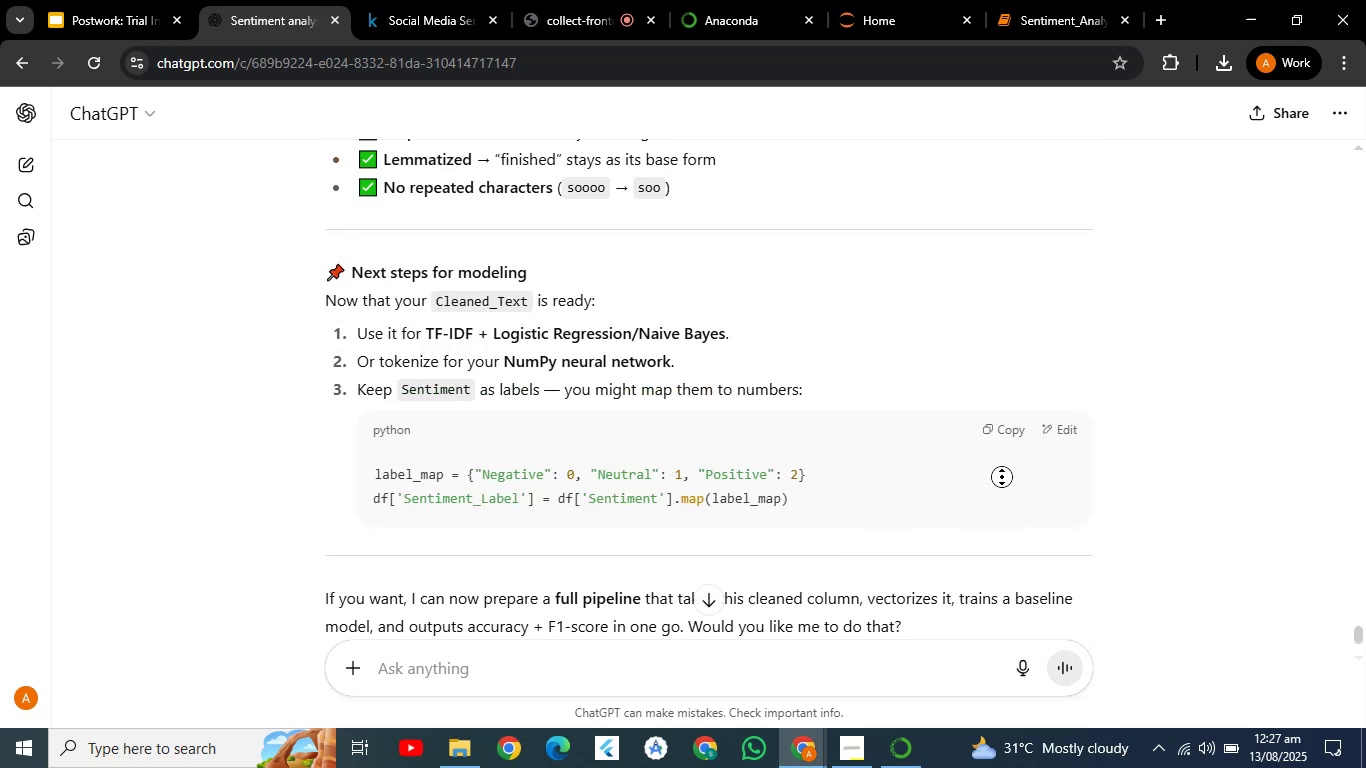 
middle_click([1002, 477])
 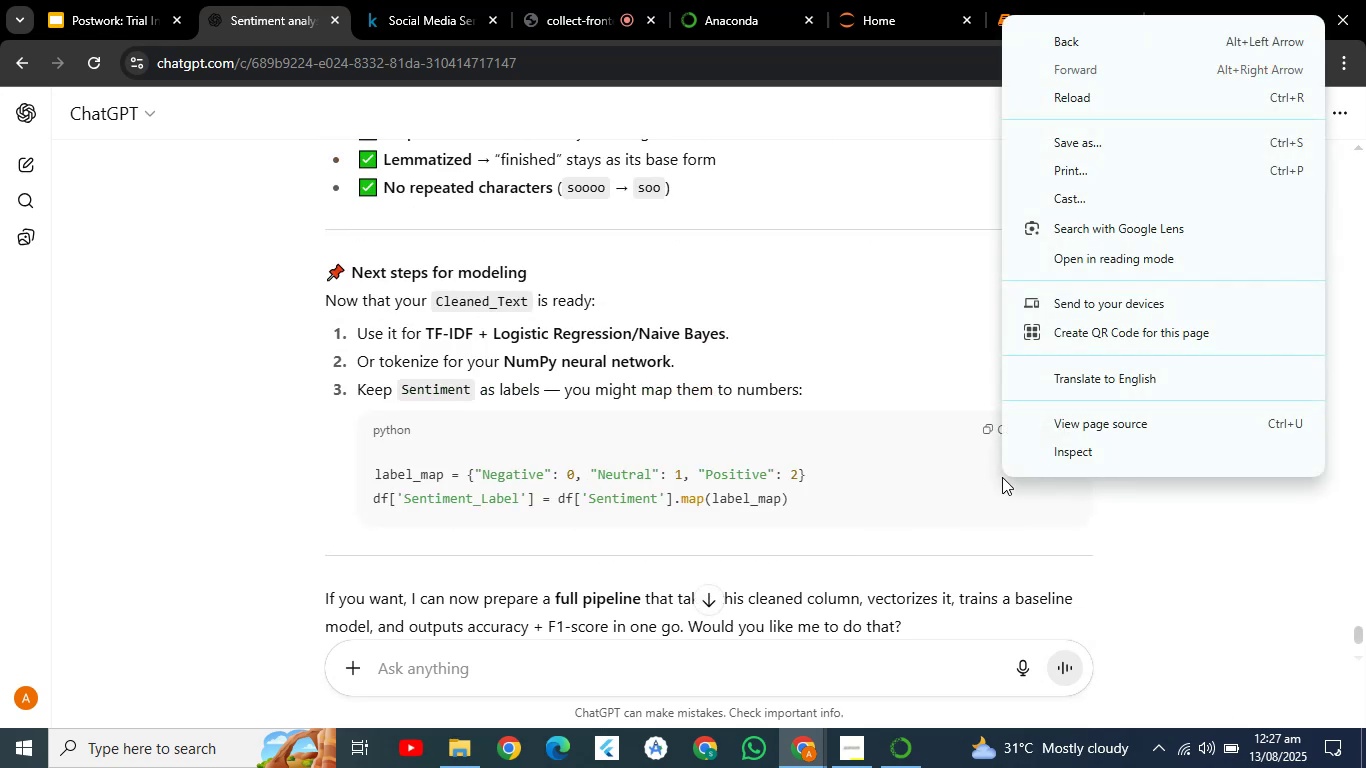 
right_click([1002, 477])
 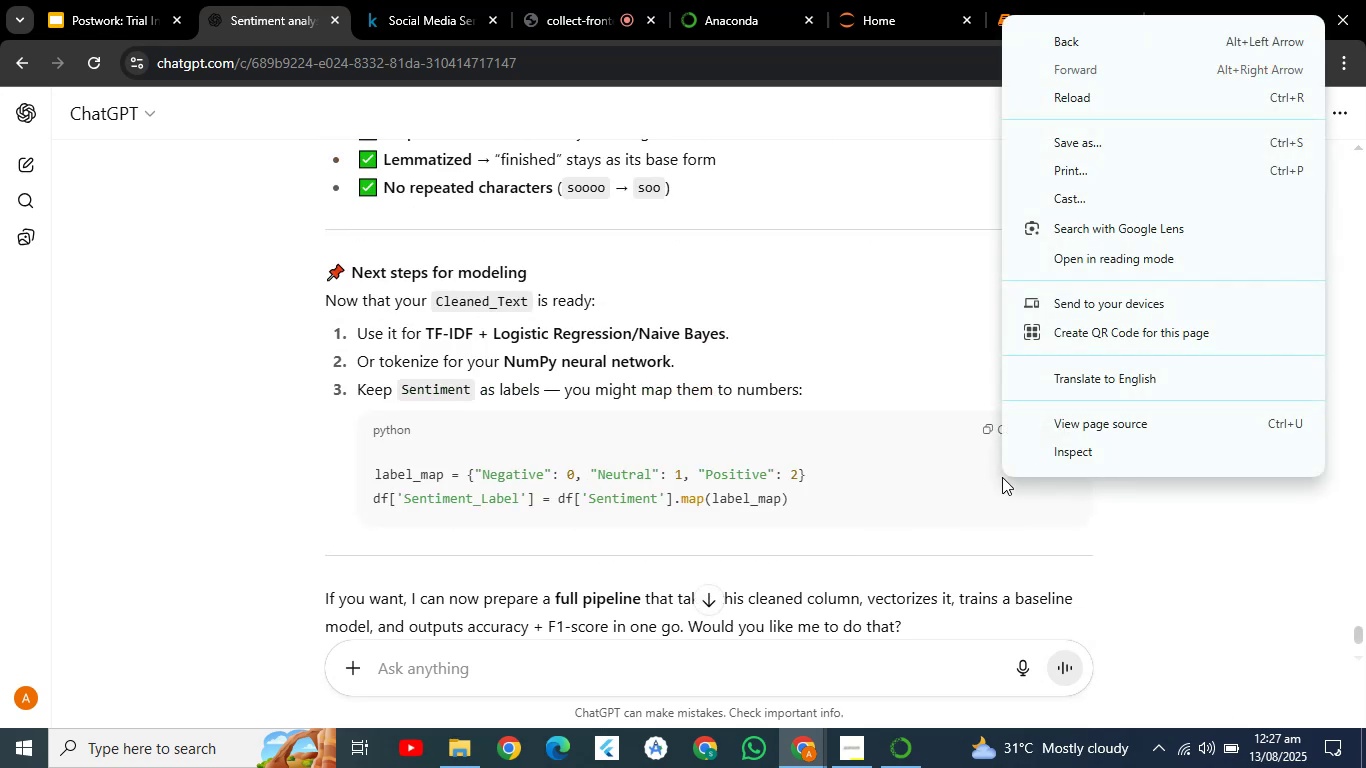 
scroll: coordinate [1002, 477], scroll_direction: up, amount: 1.0
 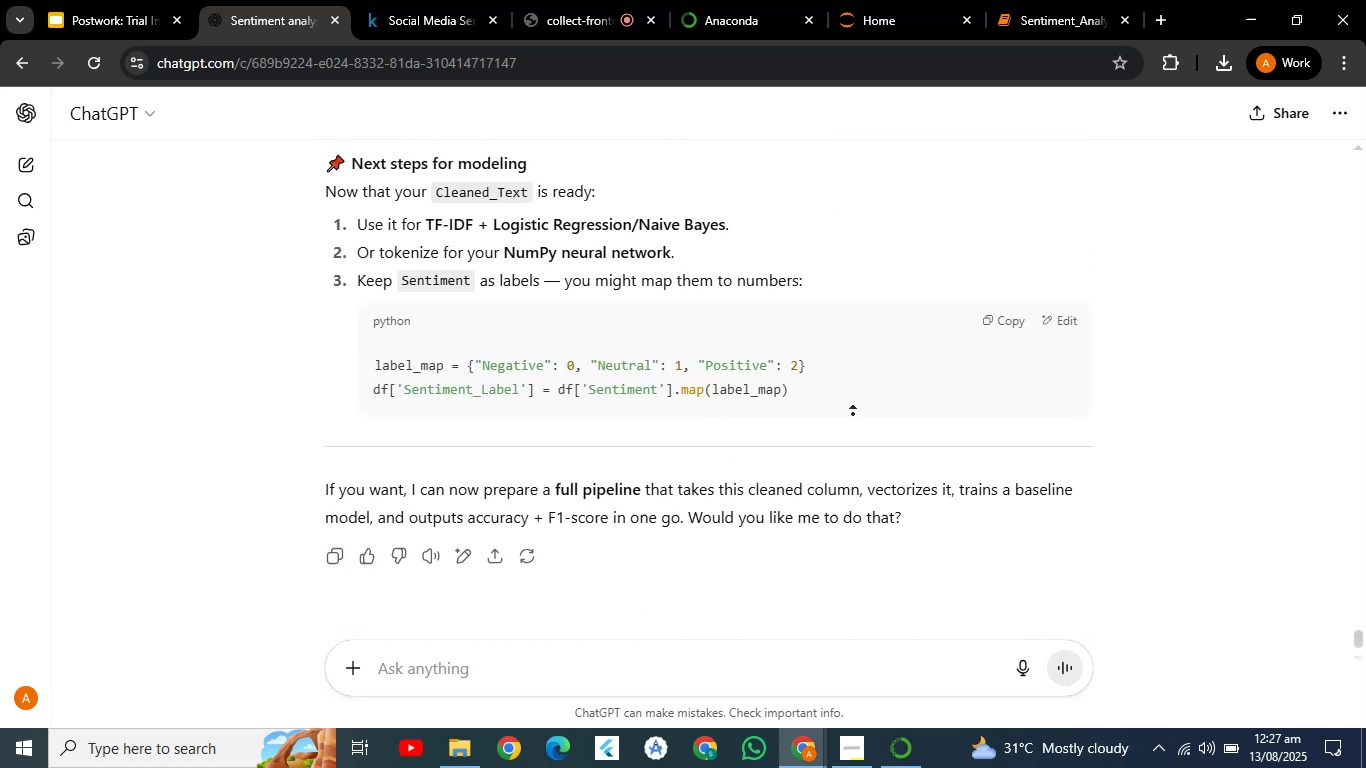 
mouse_move([874, 450])
 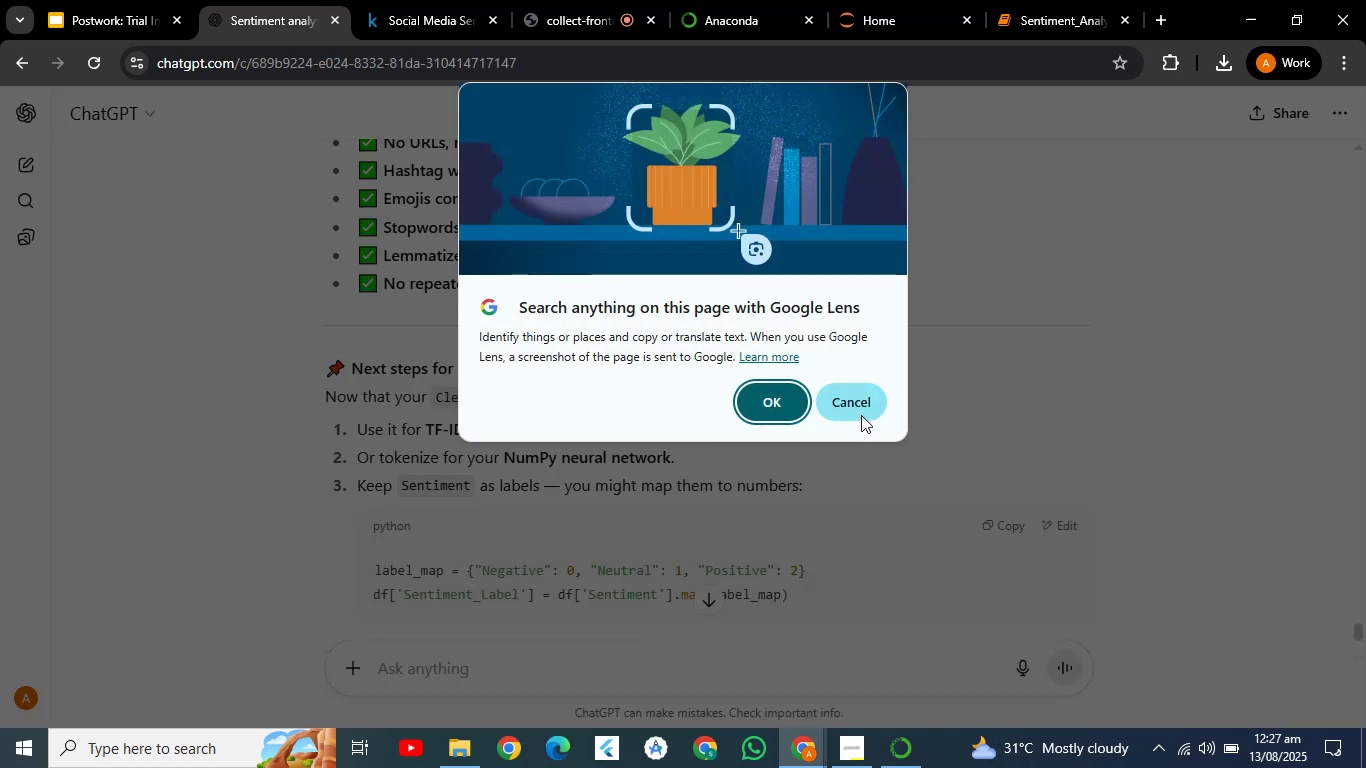 
left_click([861, 415])
 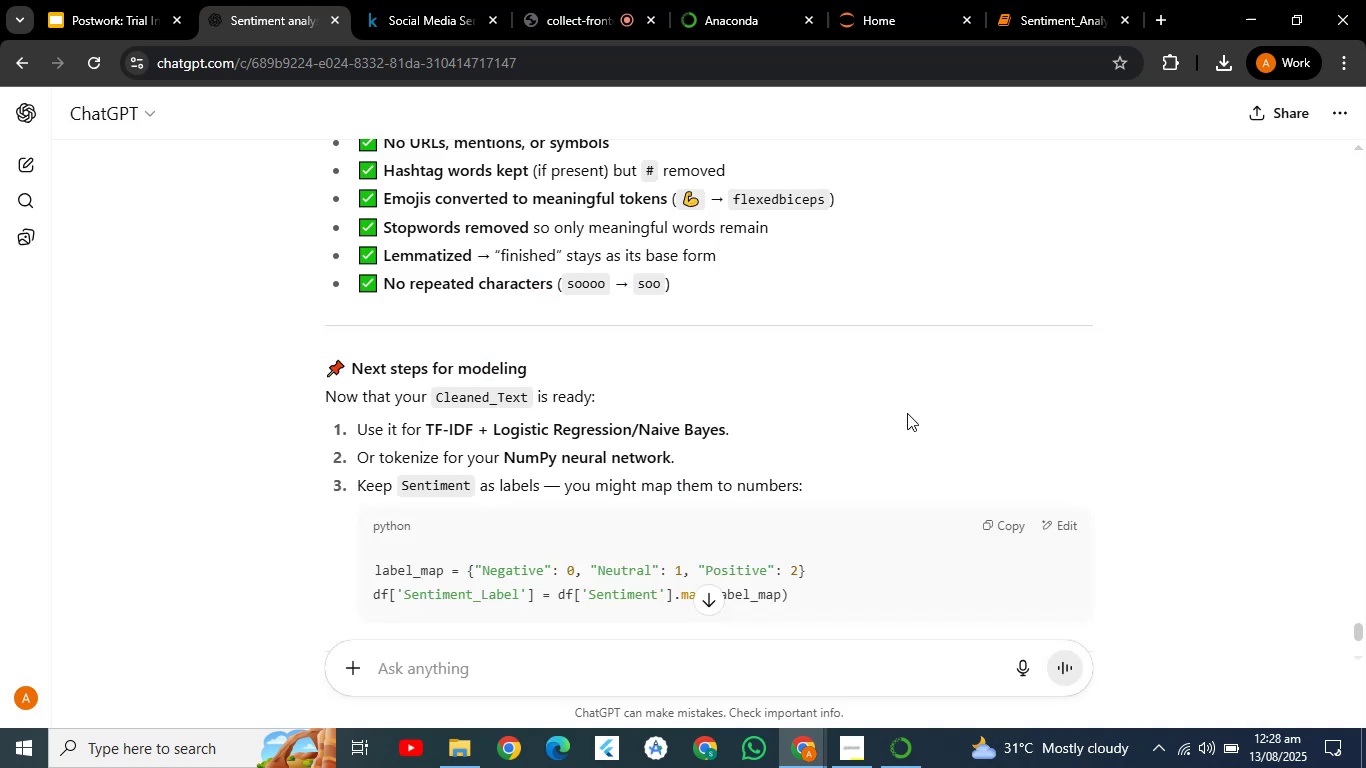 
left_click([912, 412])
 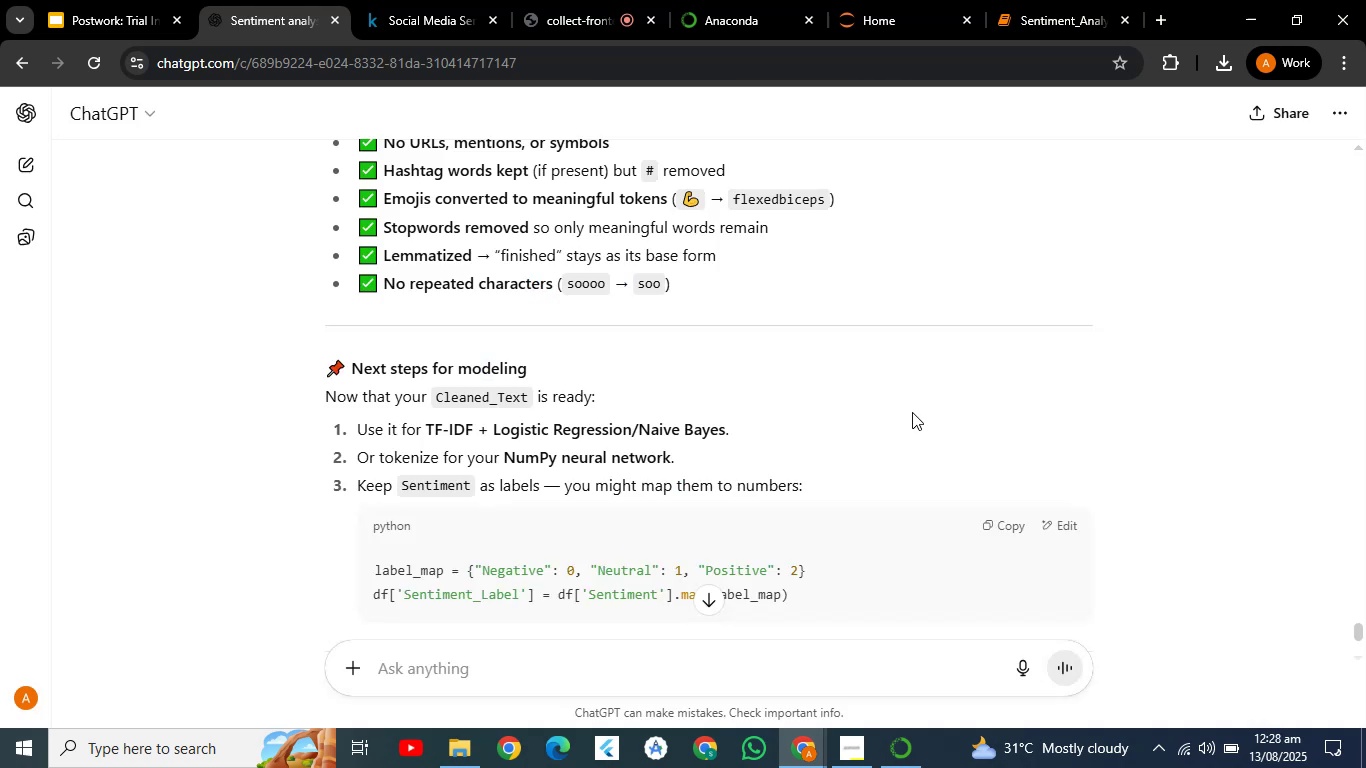 
key(ArrowDown)
 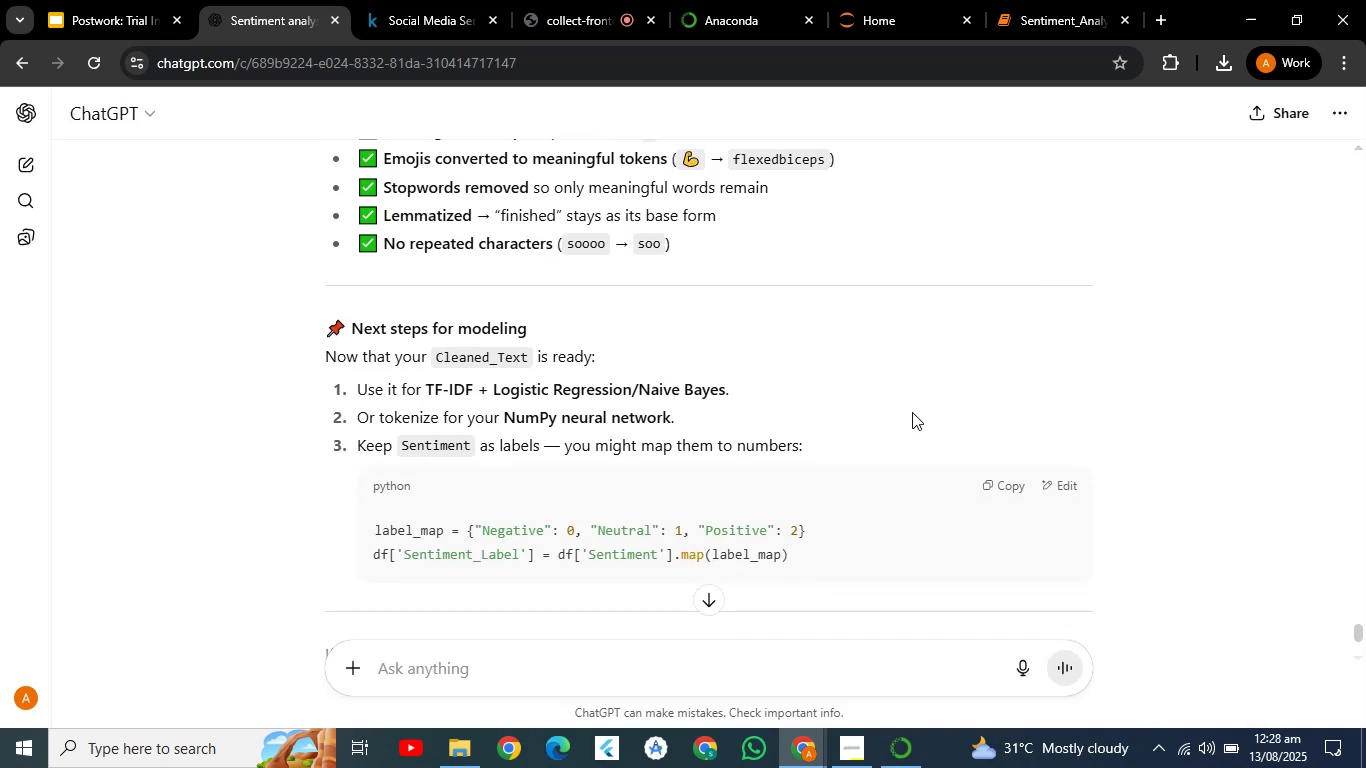 
key(ArrowDown)
 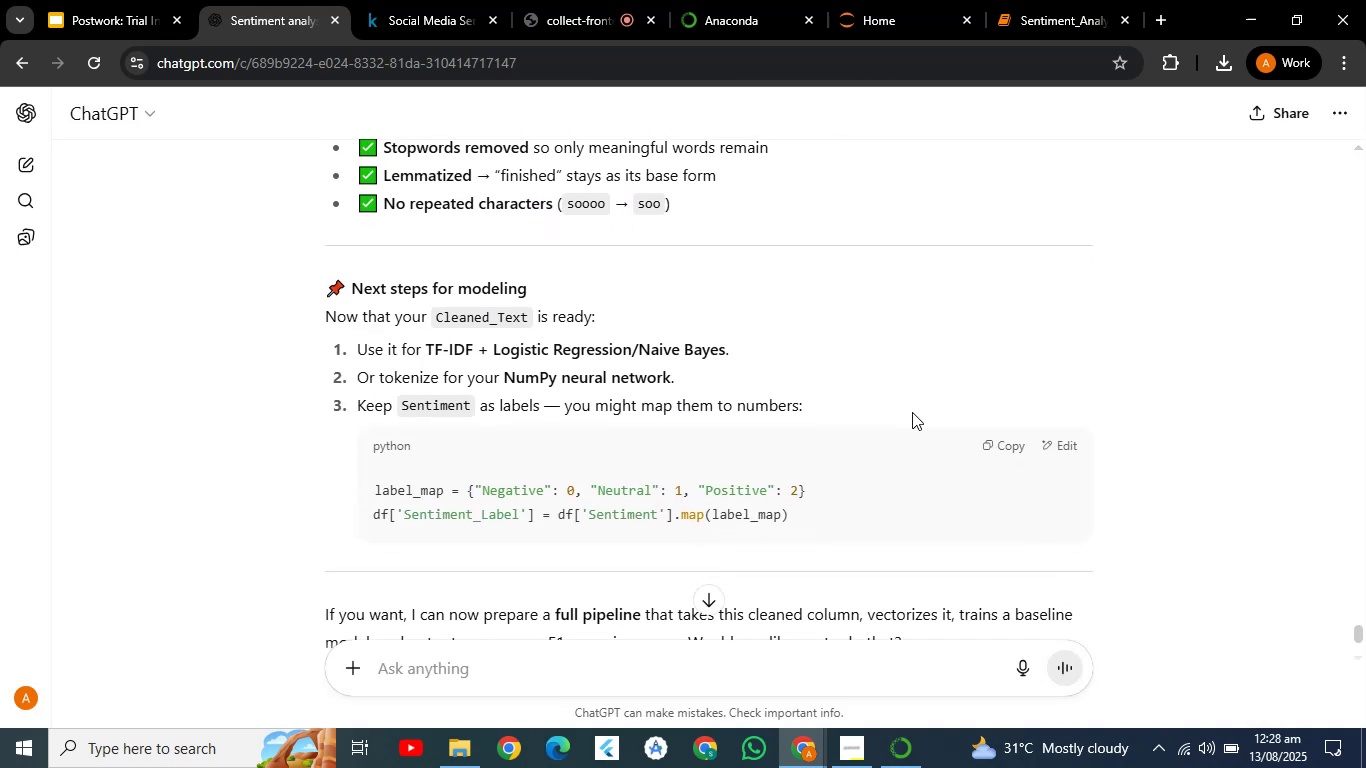 
key(ArrowDown)
 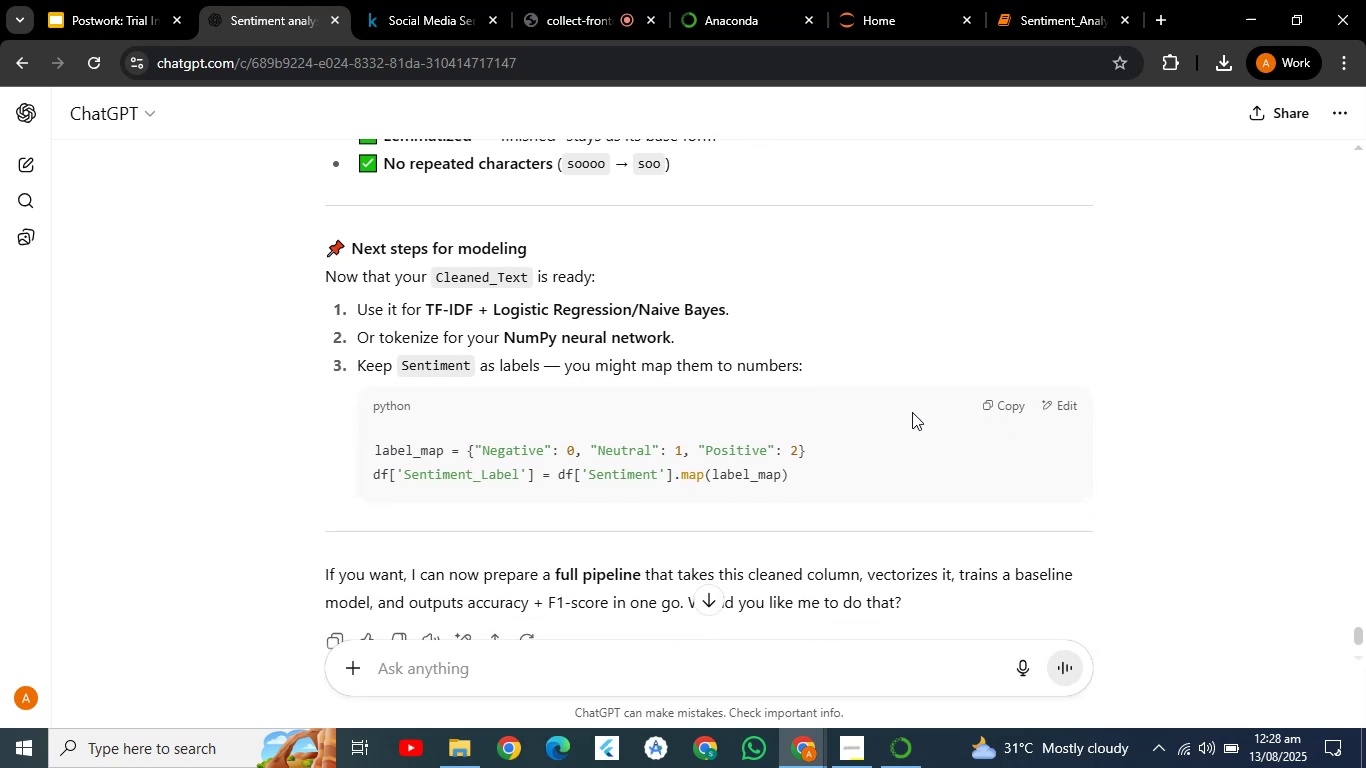 
key(ArrowDown)
 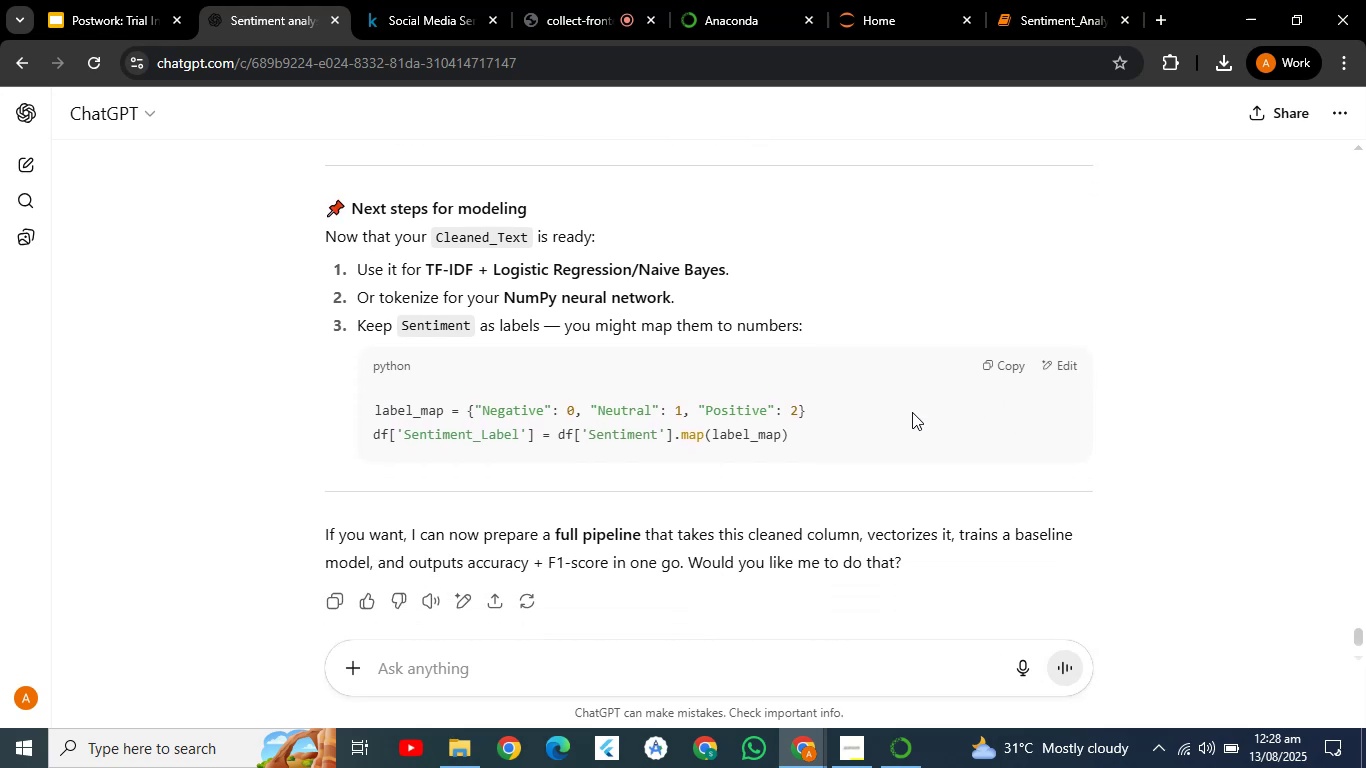 
key(ArrowDown)
 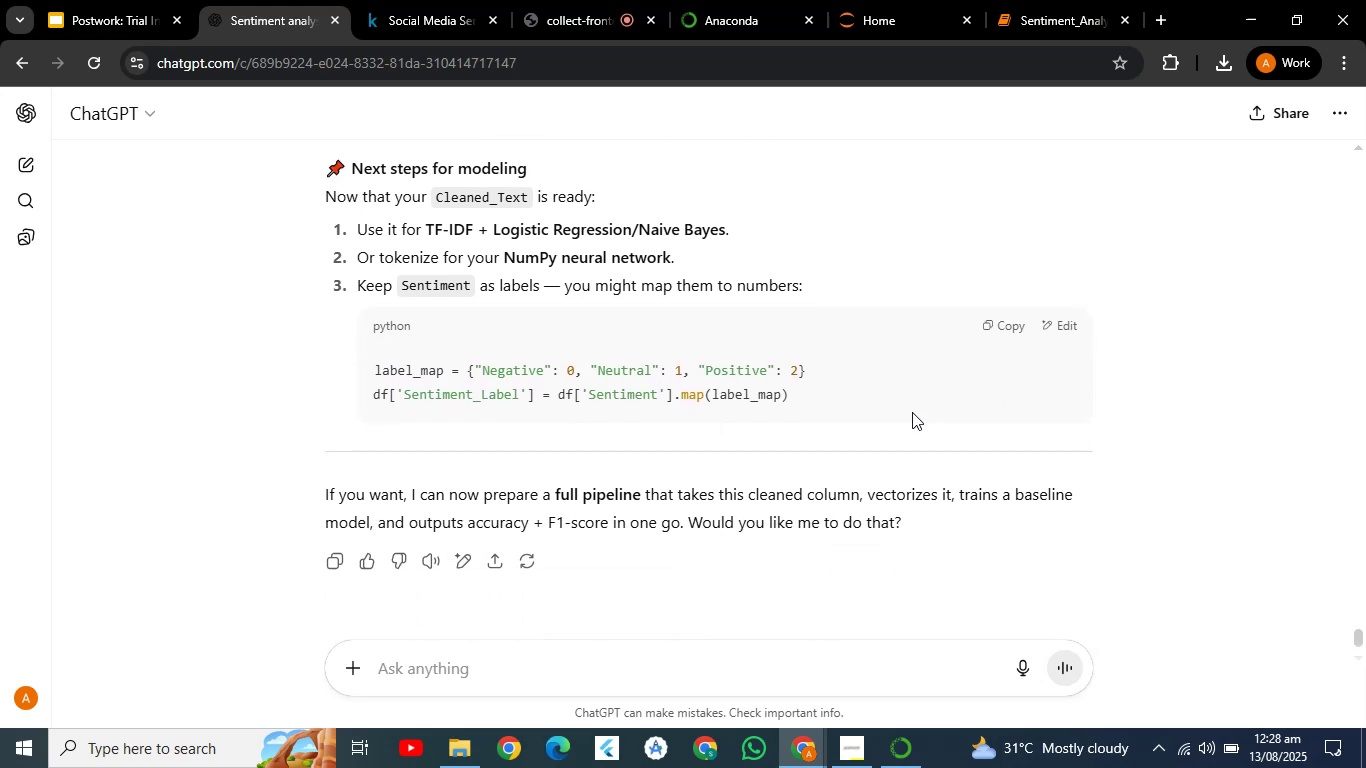 
key(ArrowDown)
 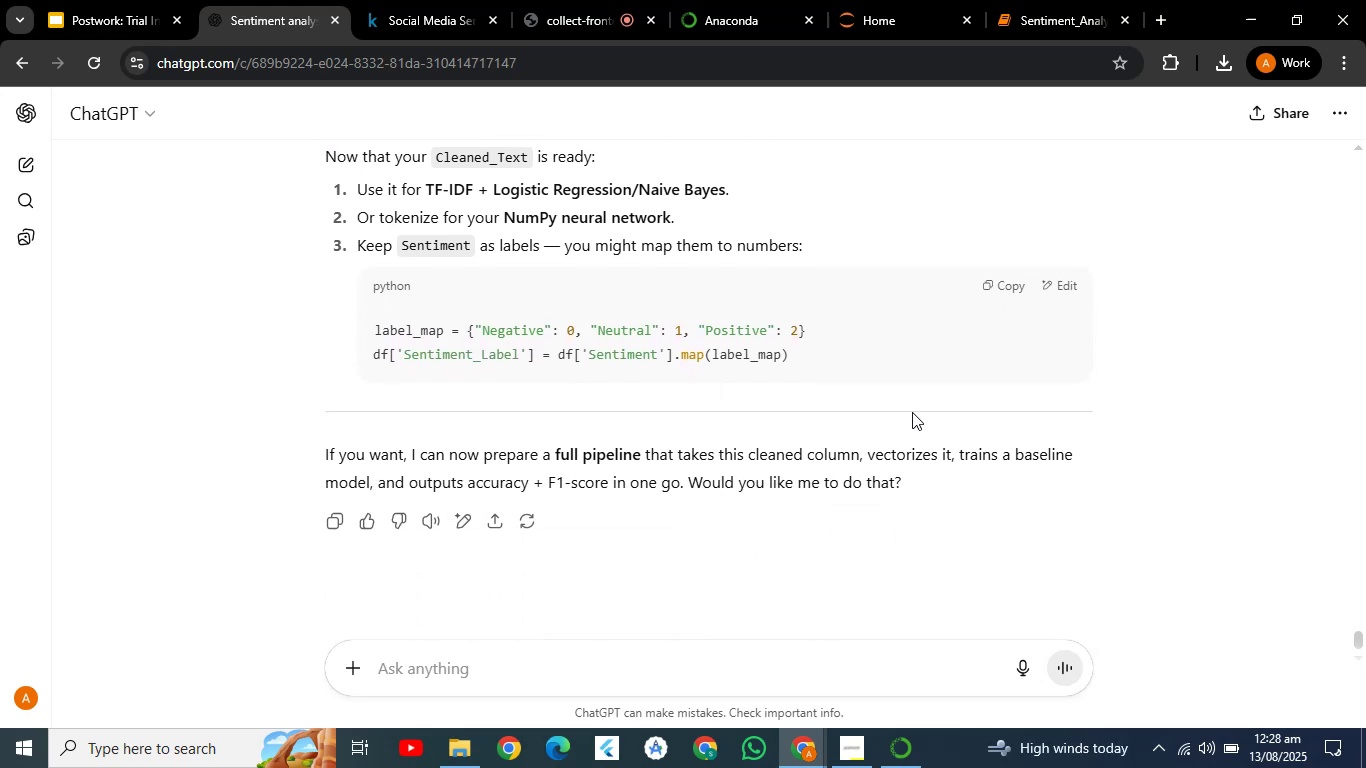 
key(ArrowDown)
 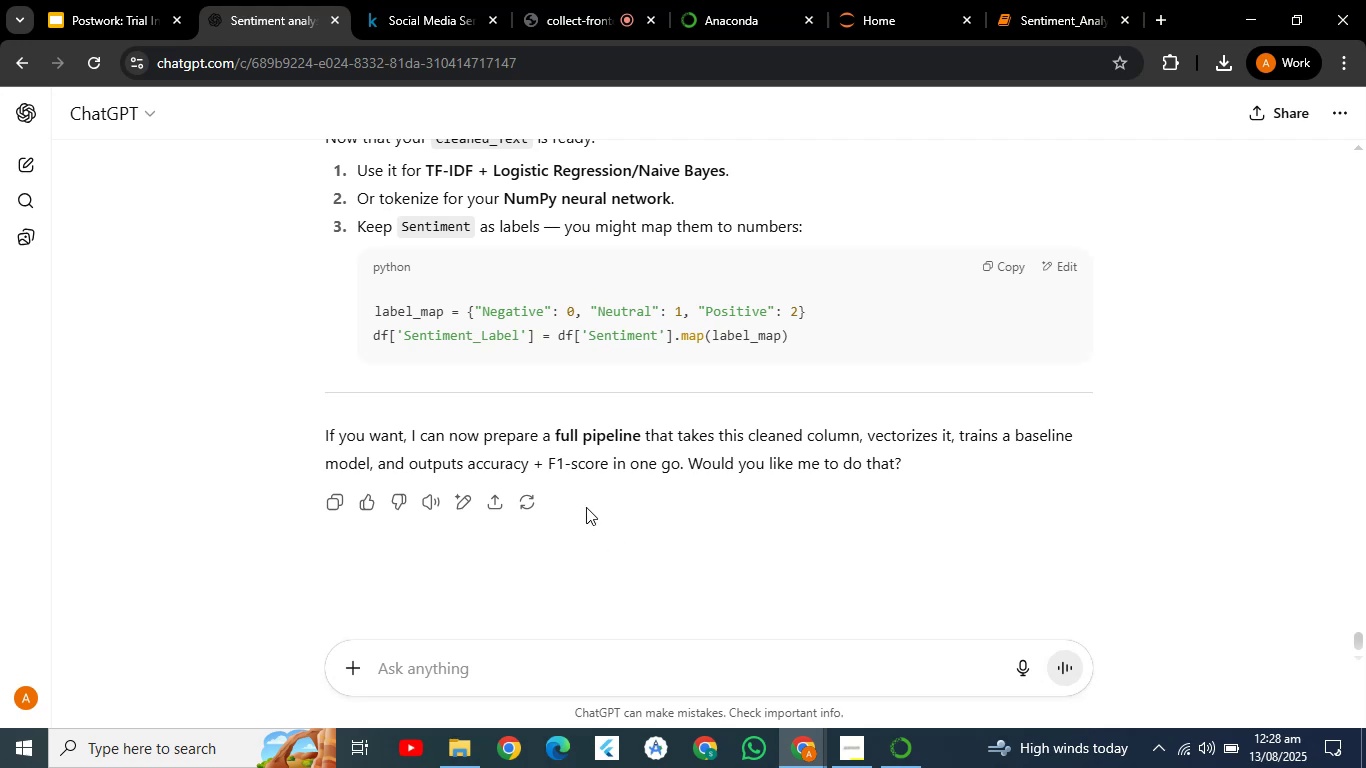 
wait(21.65)
 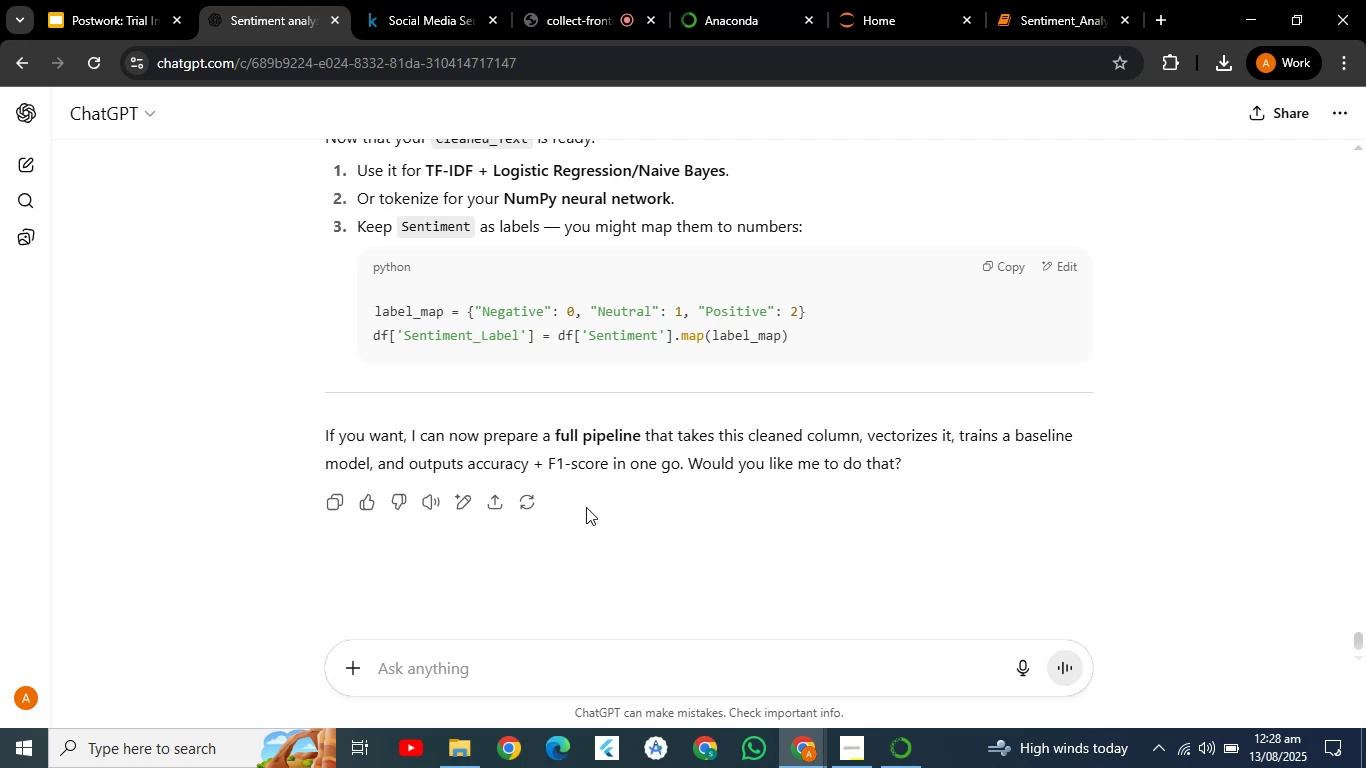 
left_click([453, 690])
 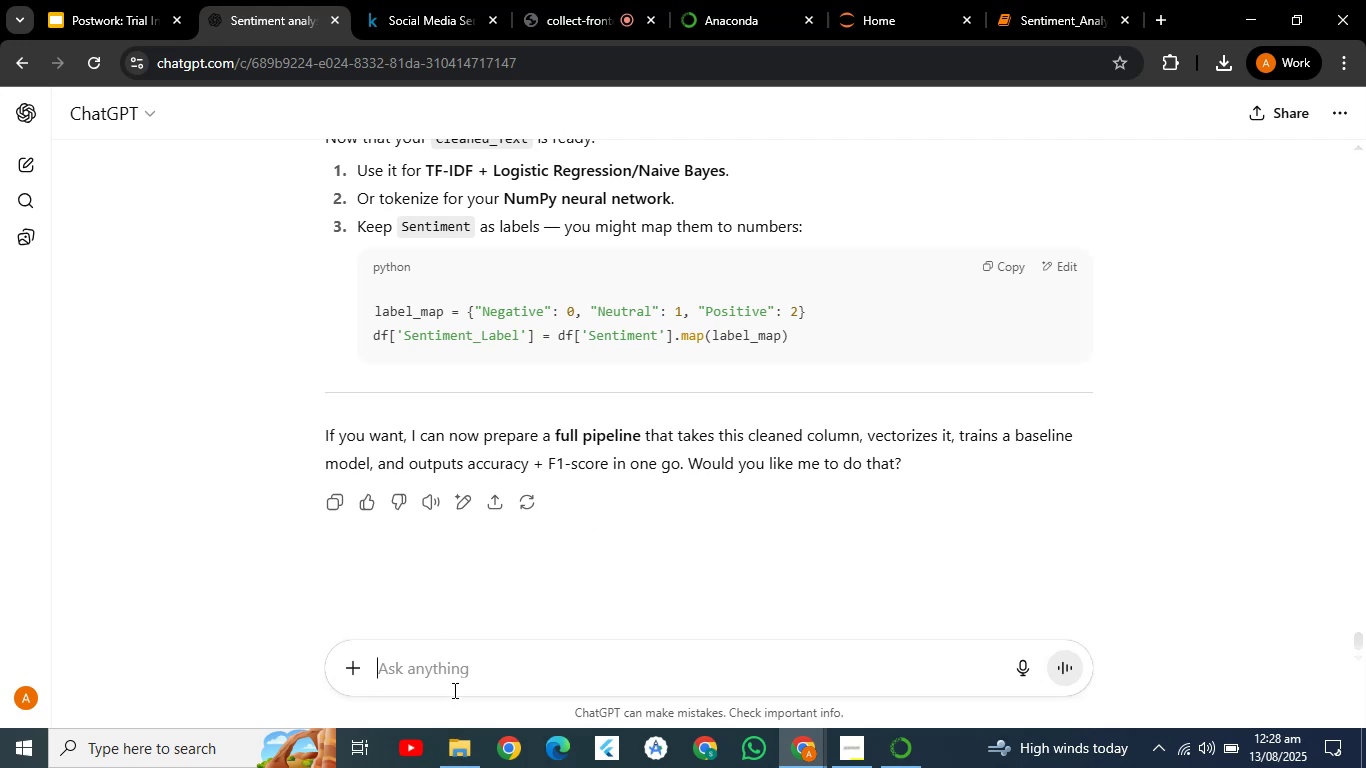 
type(how t)
 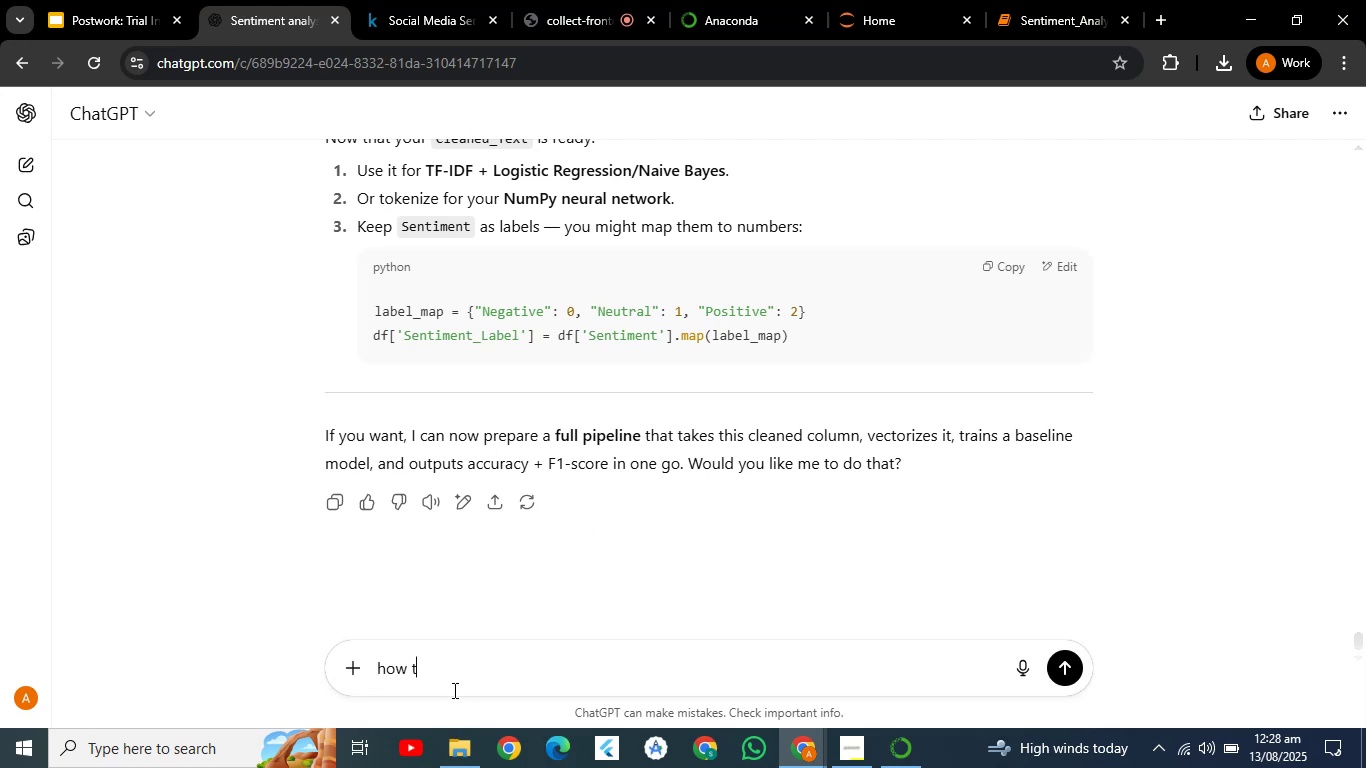 
hold_key(key=Backspace, duration=0.95)
 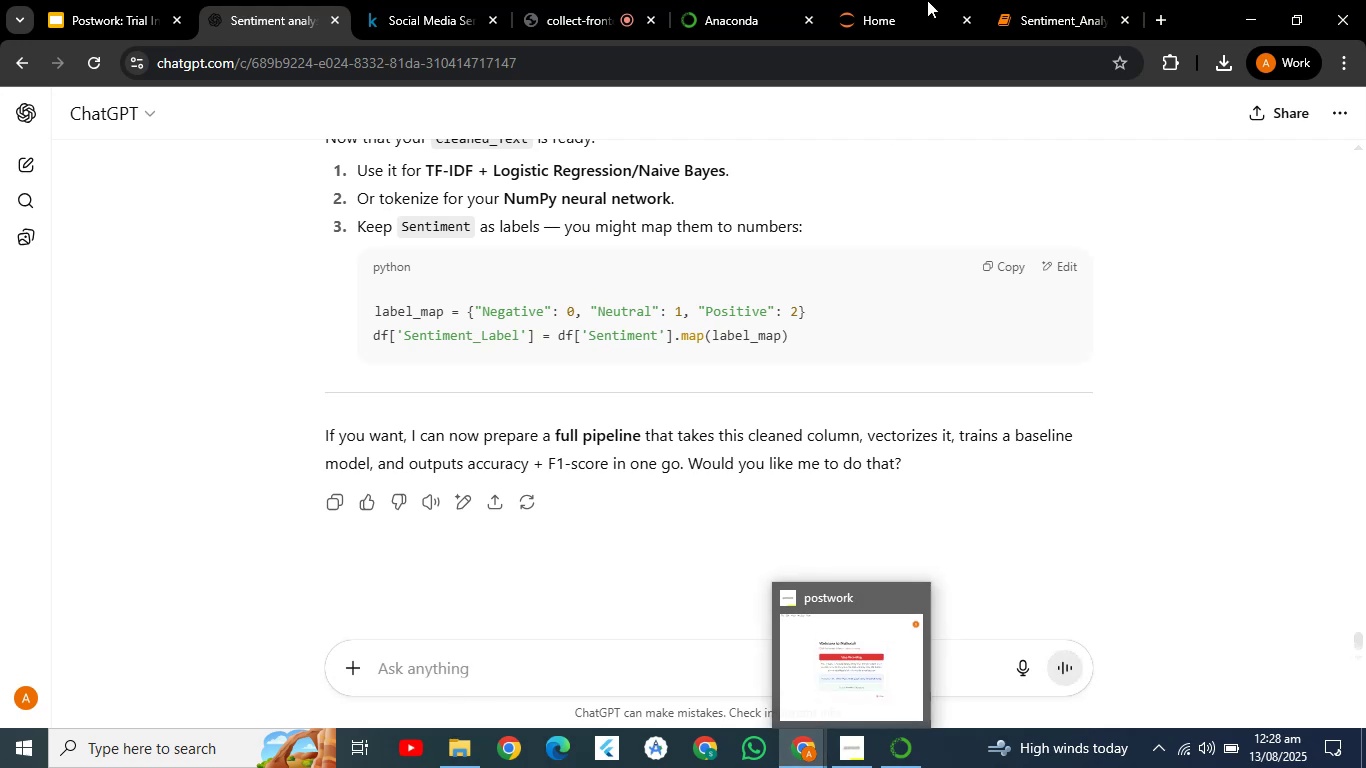 
left_click([1005, 3])
 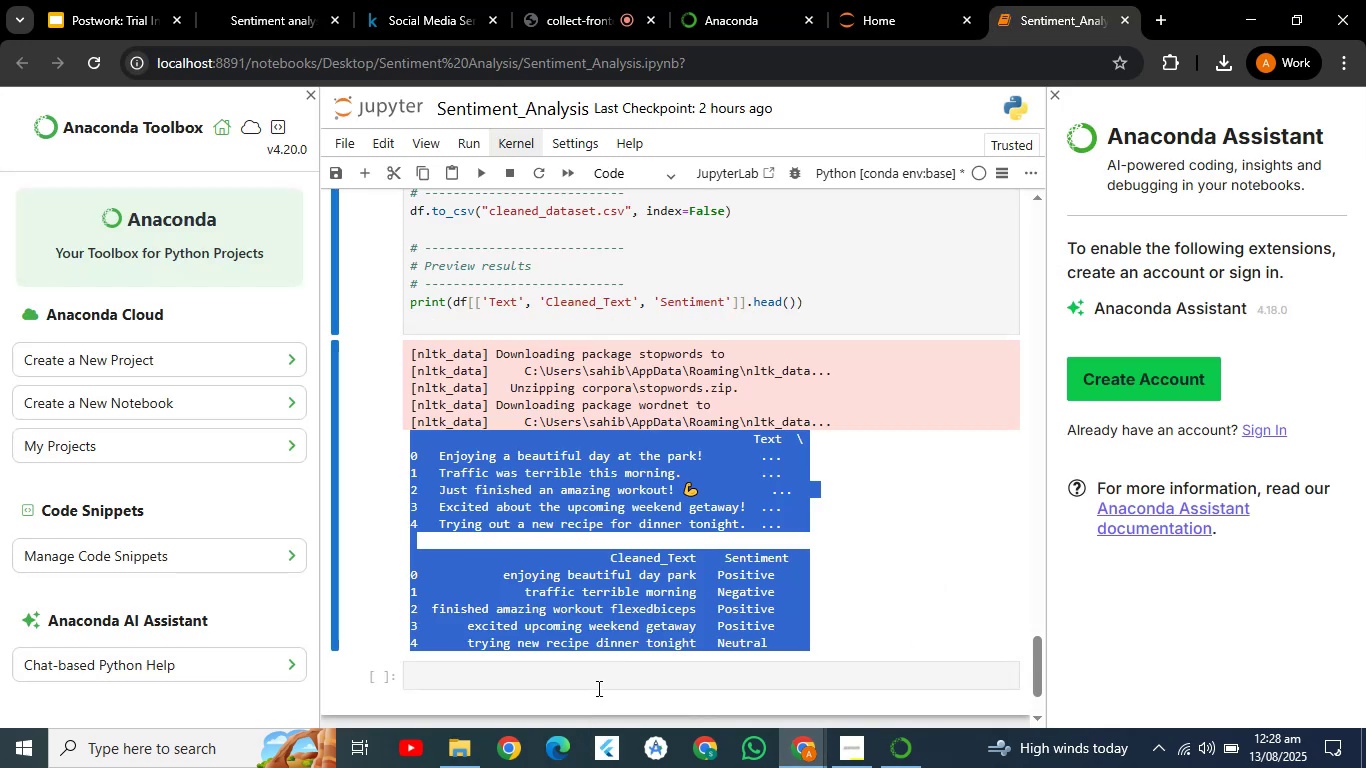 
left_click([599, 679])
 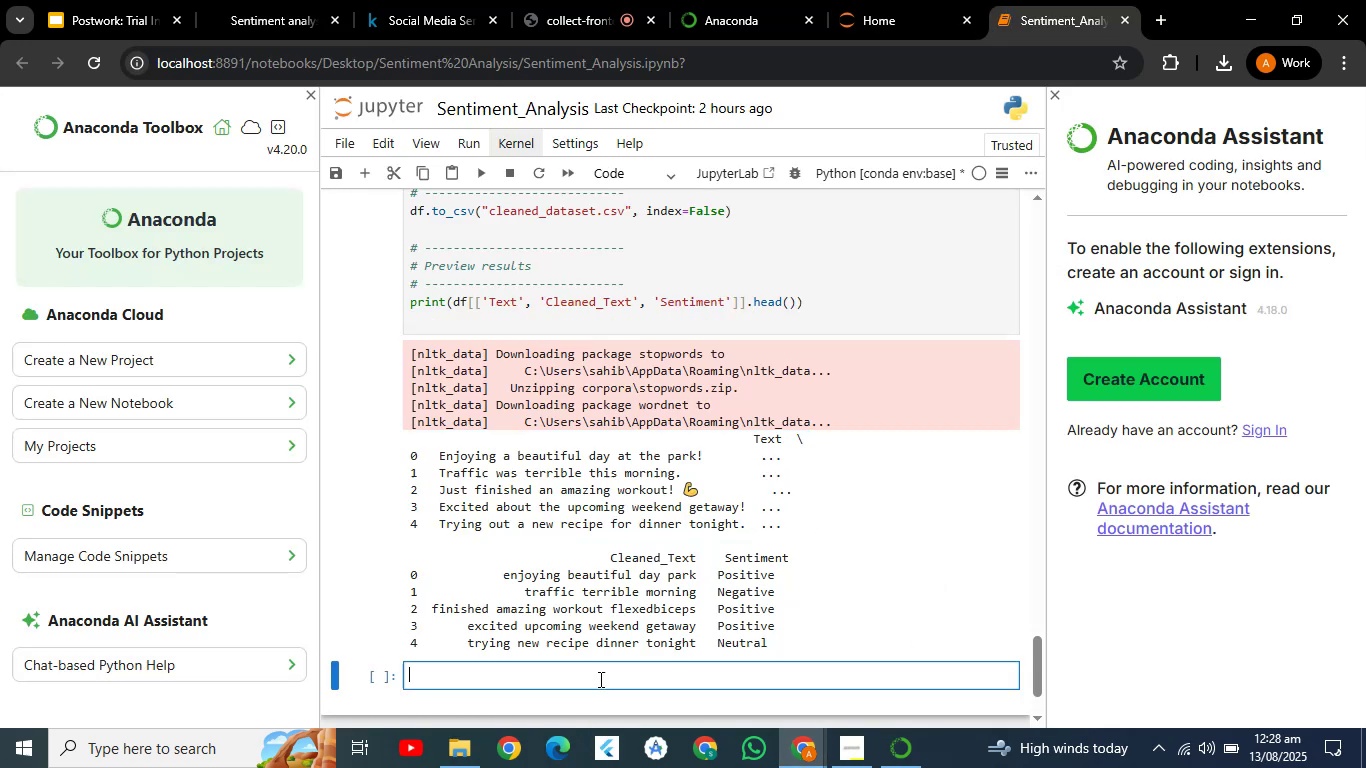 
type(df,)
key(Backspace)
type(.describ e)
key(Backspace)
key(Backspace)
type(e)
 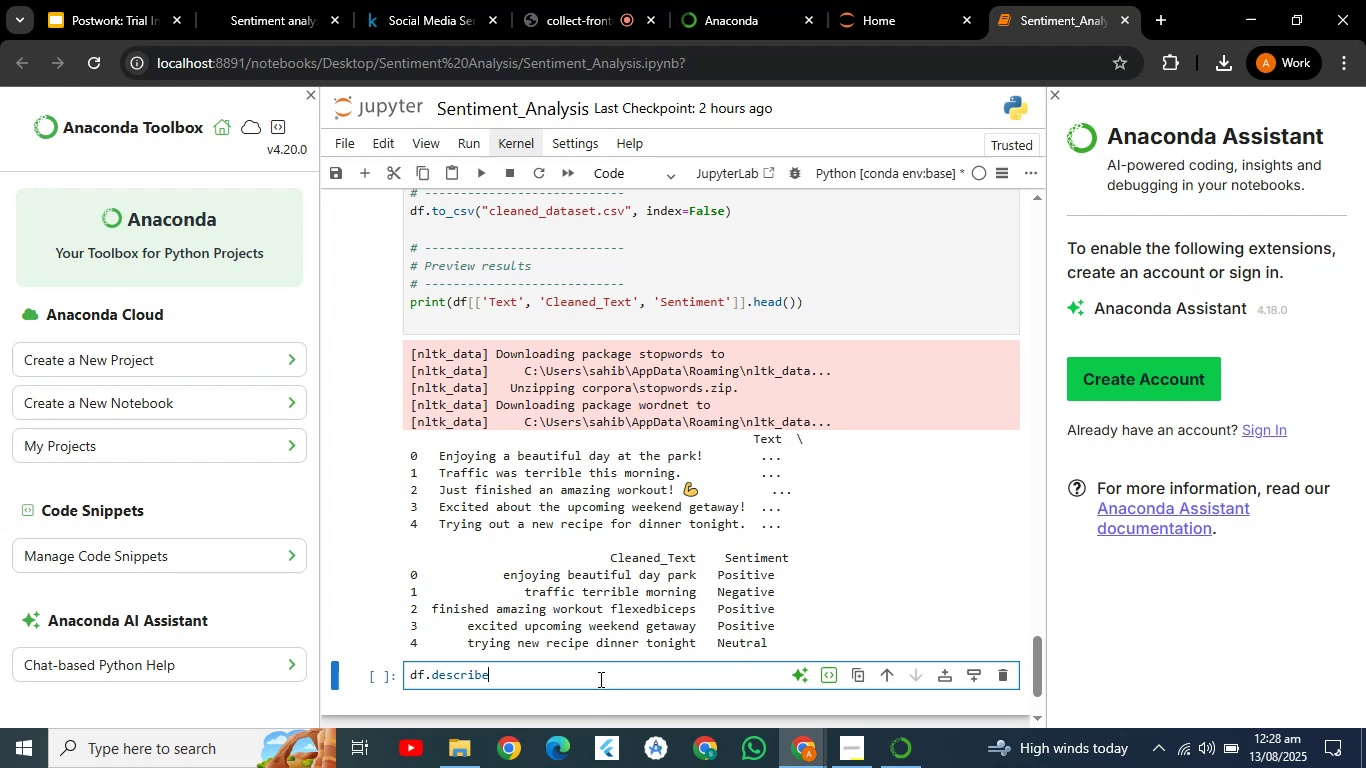 
key(Enter)
 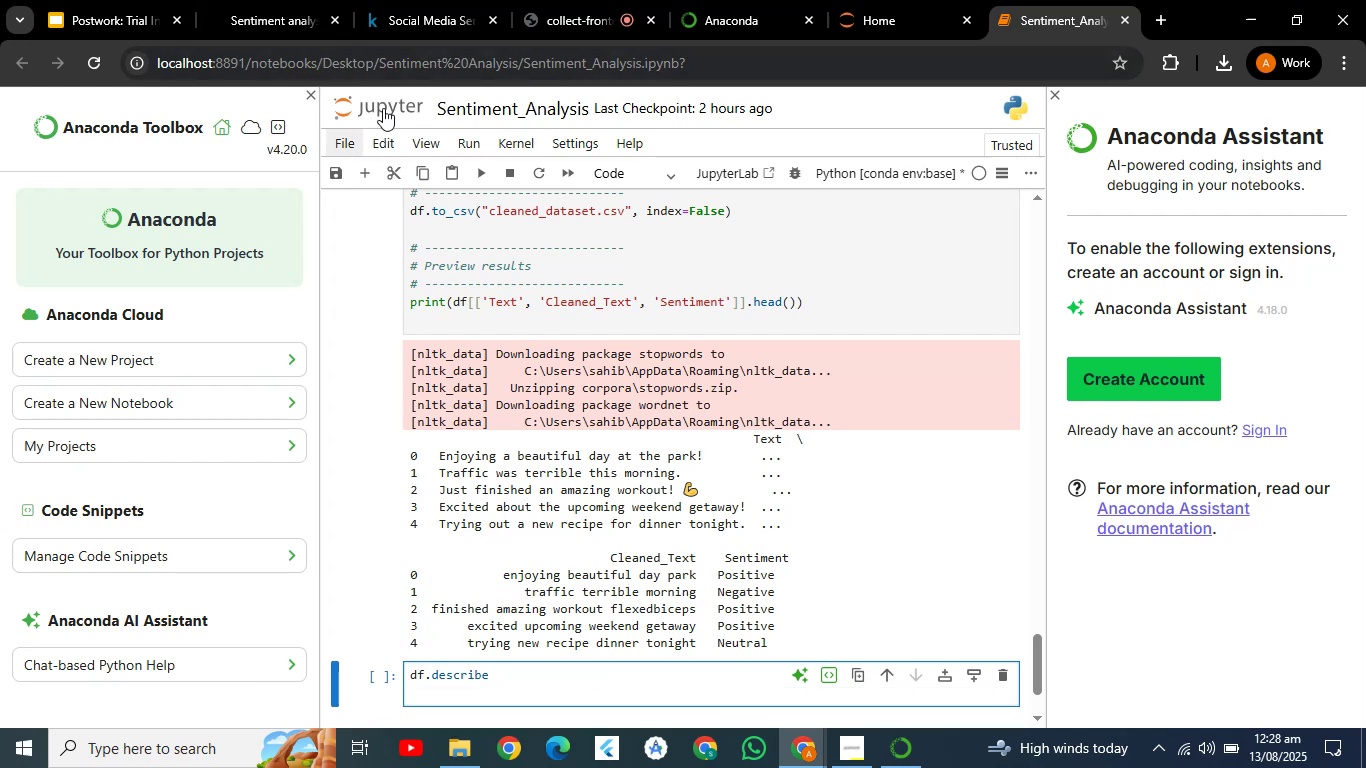 
wait(6.62)
 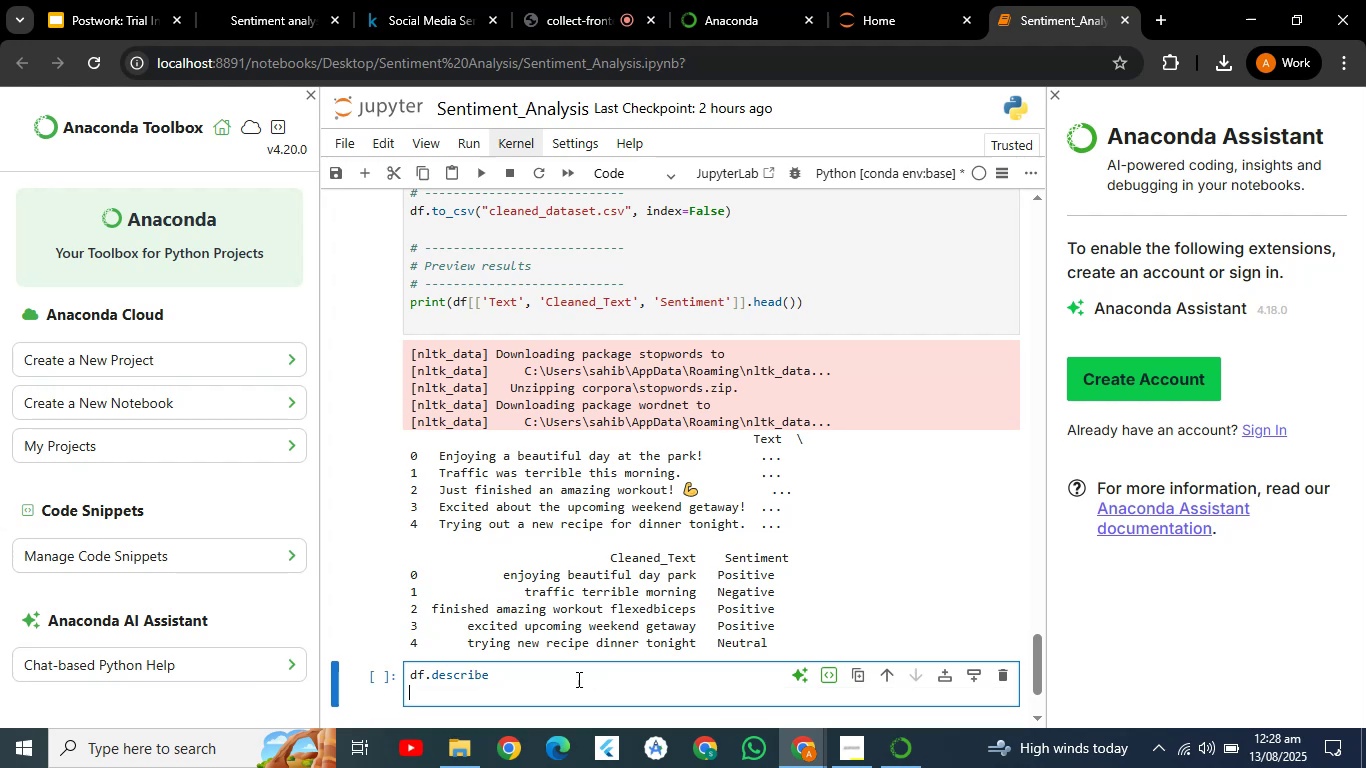 
left_click([479, 151])
 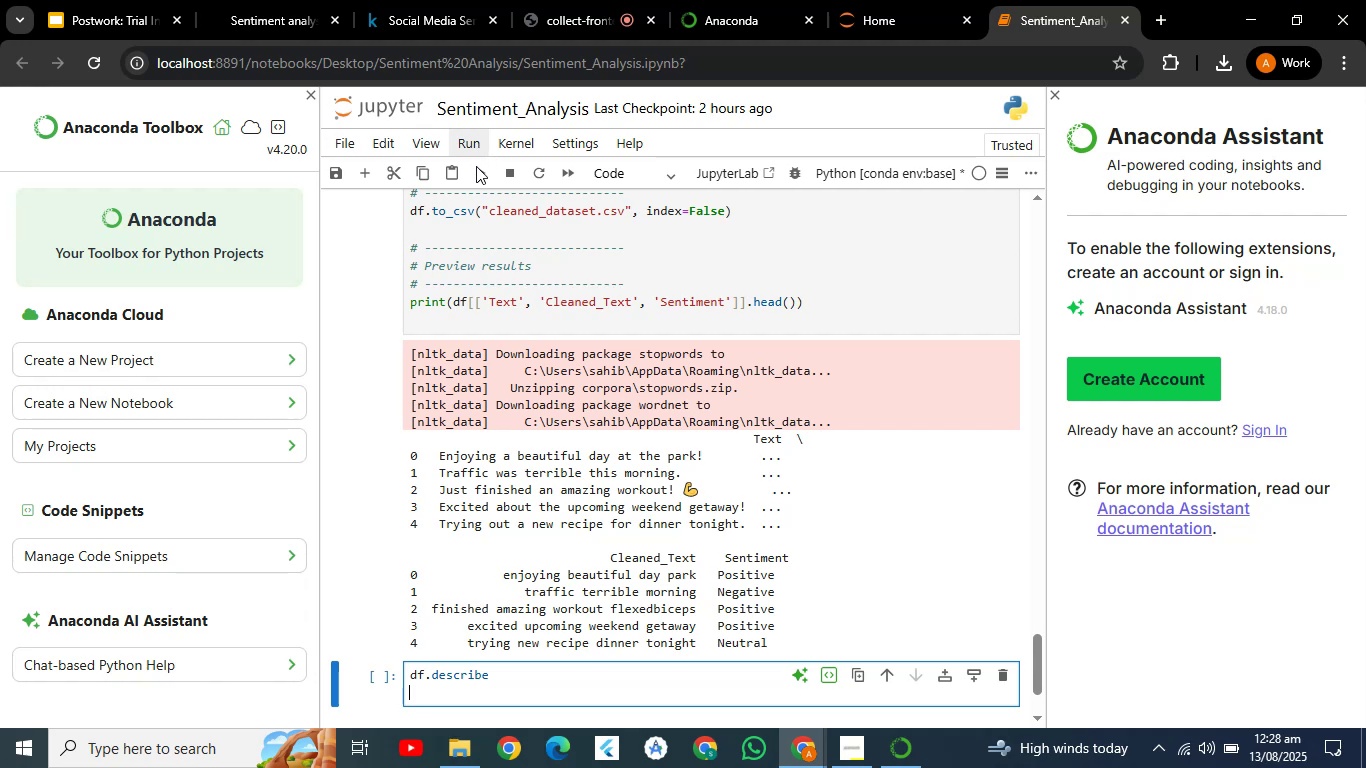 
left_click([476, 171])
 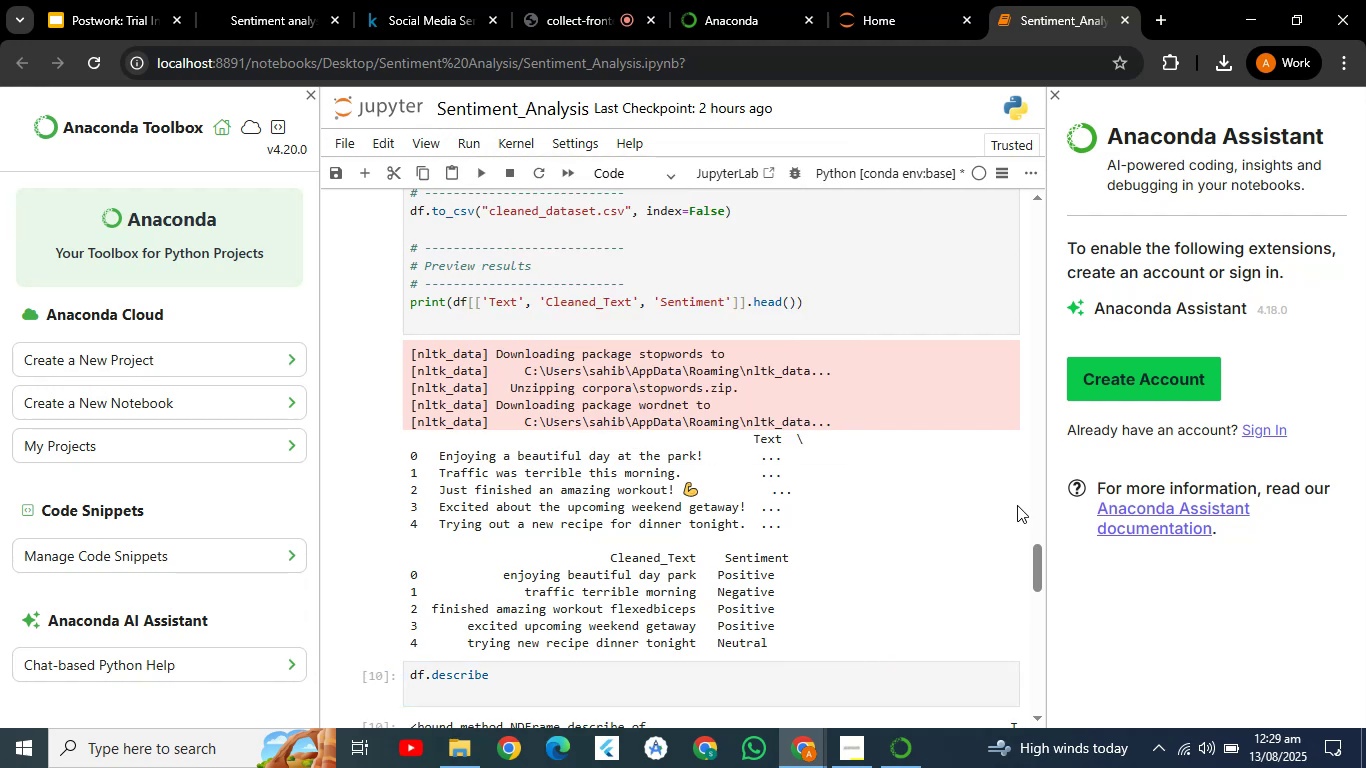 
wait(5.84)
 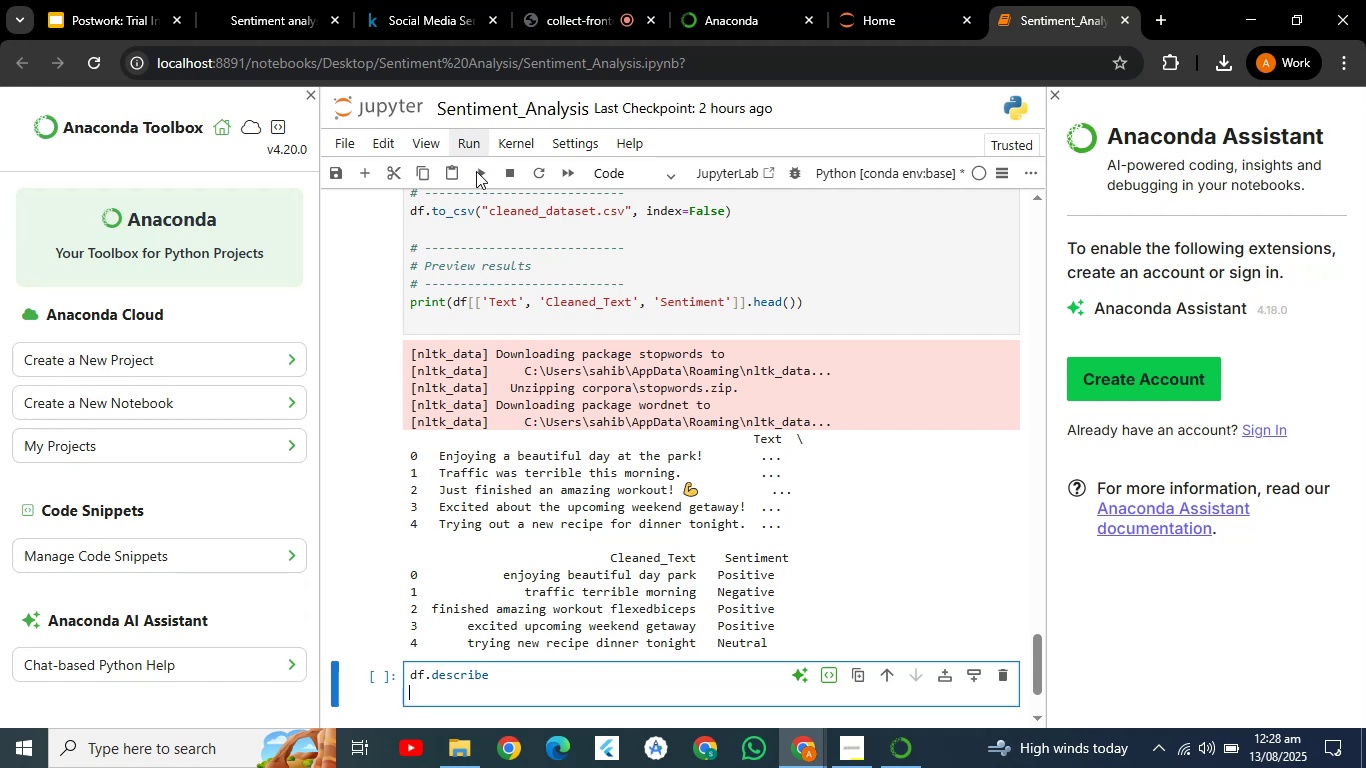 
left_click_drag(start_coordinate=[1039, 566], to_coordinate=[1043, 597])
 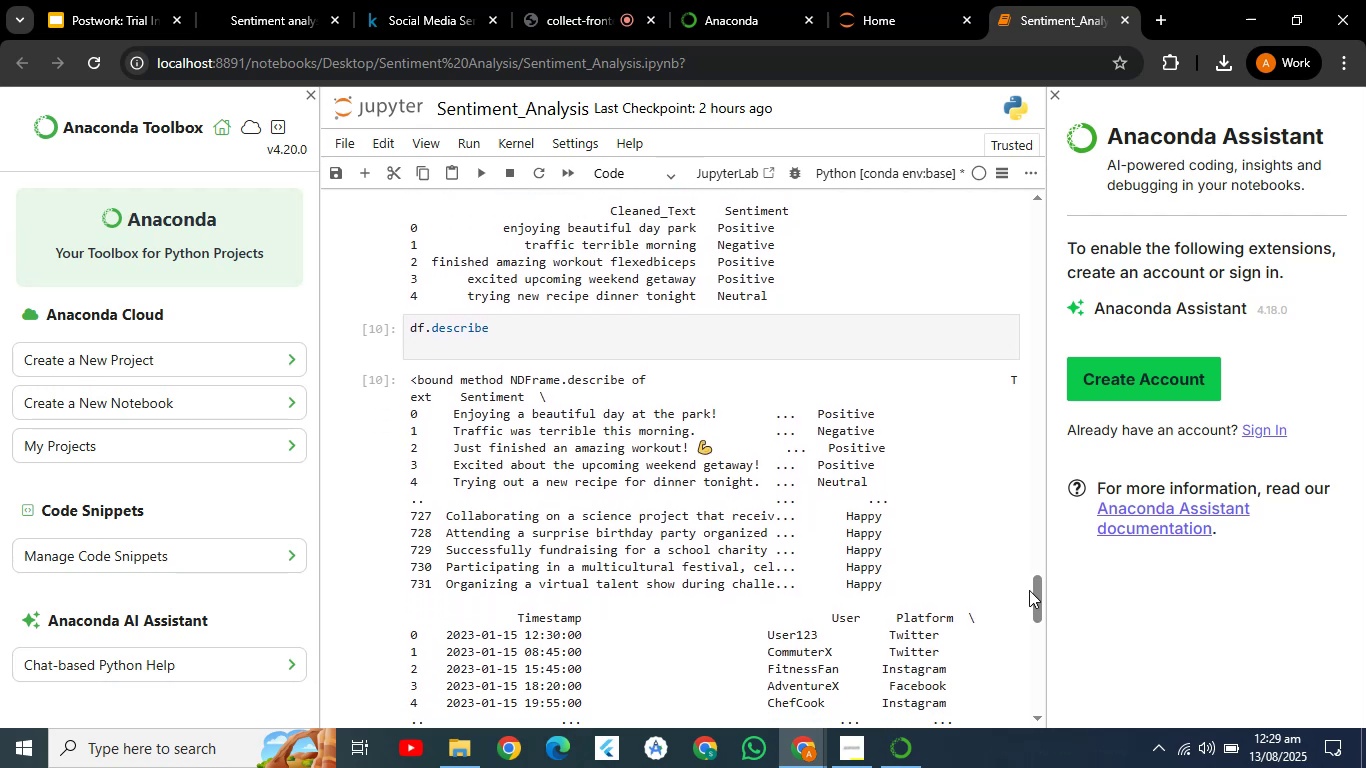 
left_click_drag(start_coordinate=[1037, 595], to_coordinate=[1057, 696])
 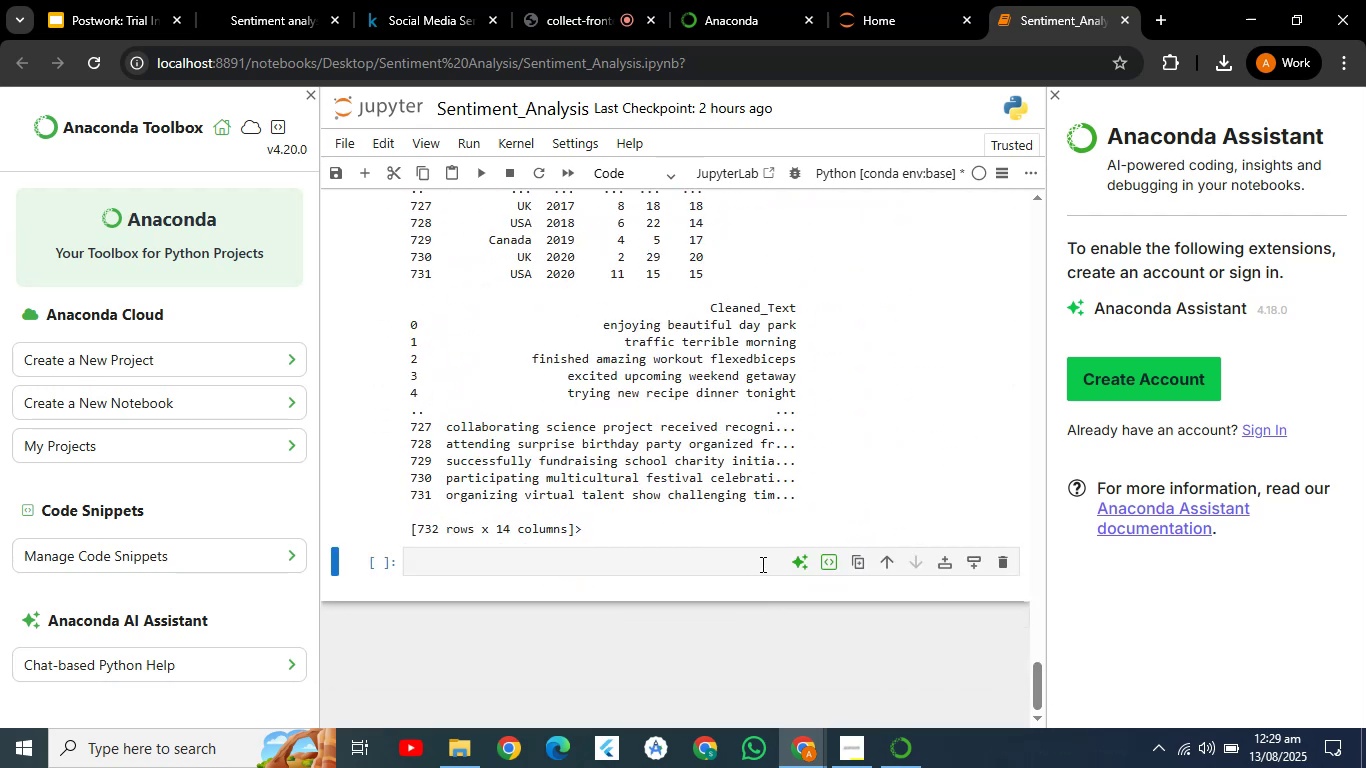 
left_click([761, 564])
 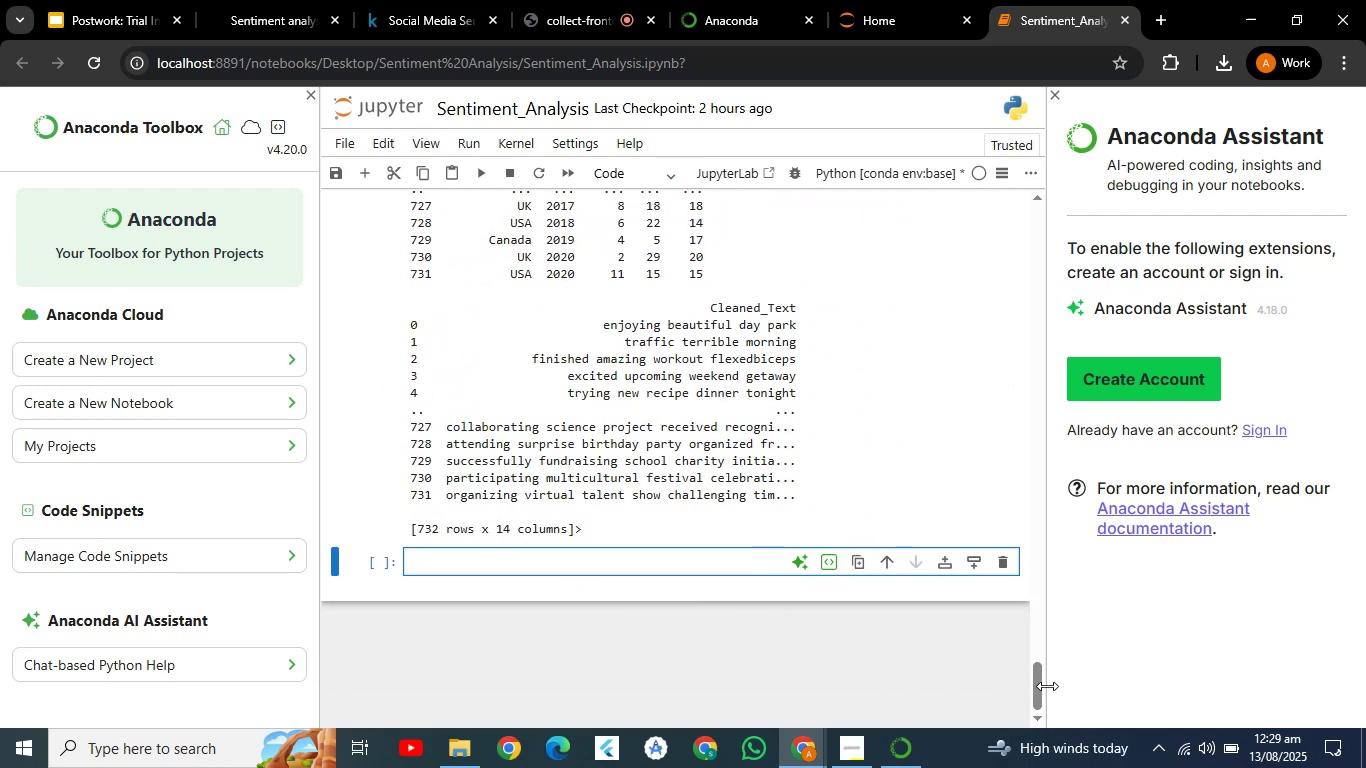 
left_click_drag(start_coordinate=[1034, 687], to_coordinate=[1086, 686])
 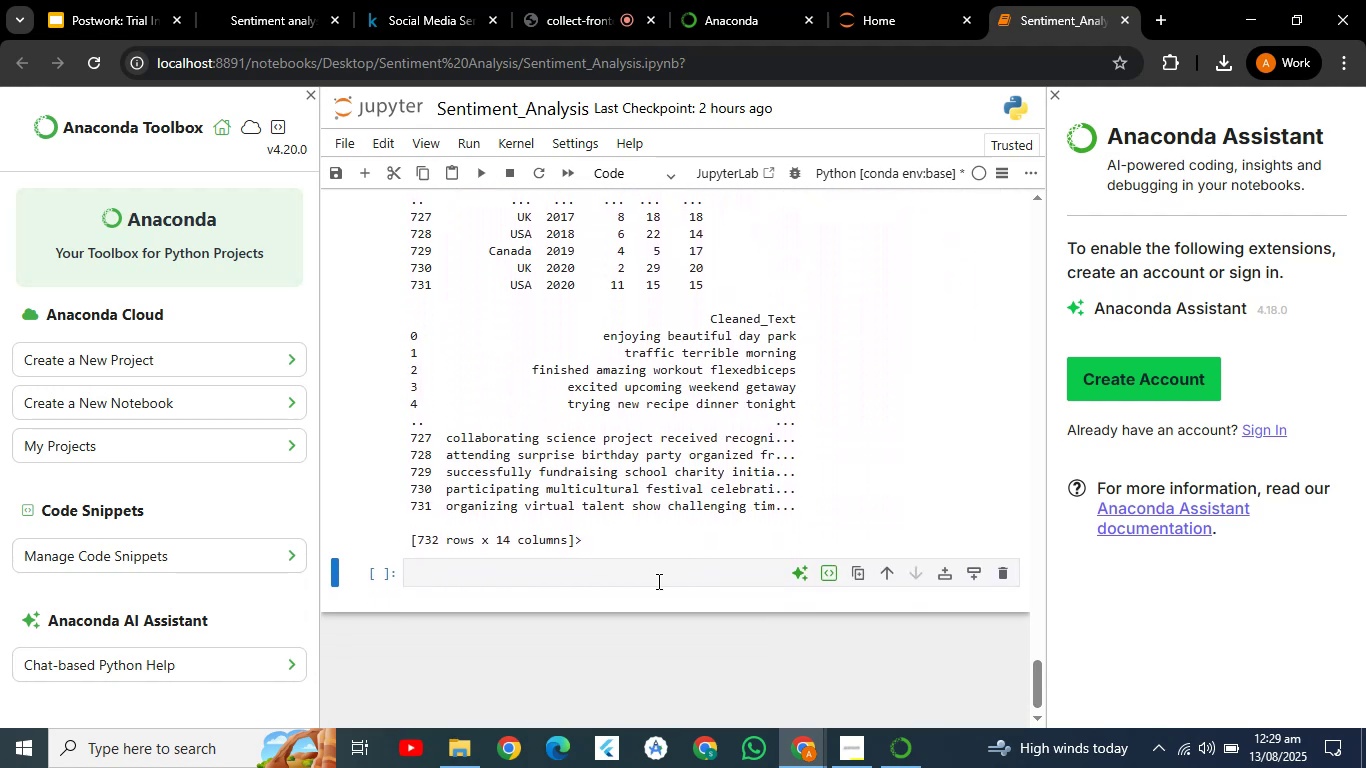 
left_click([657, 581])
 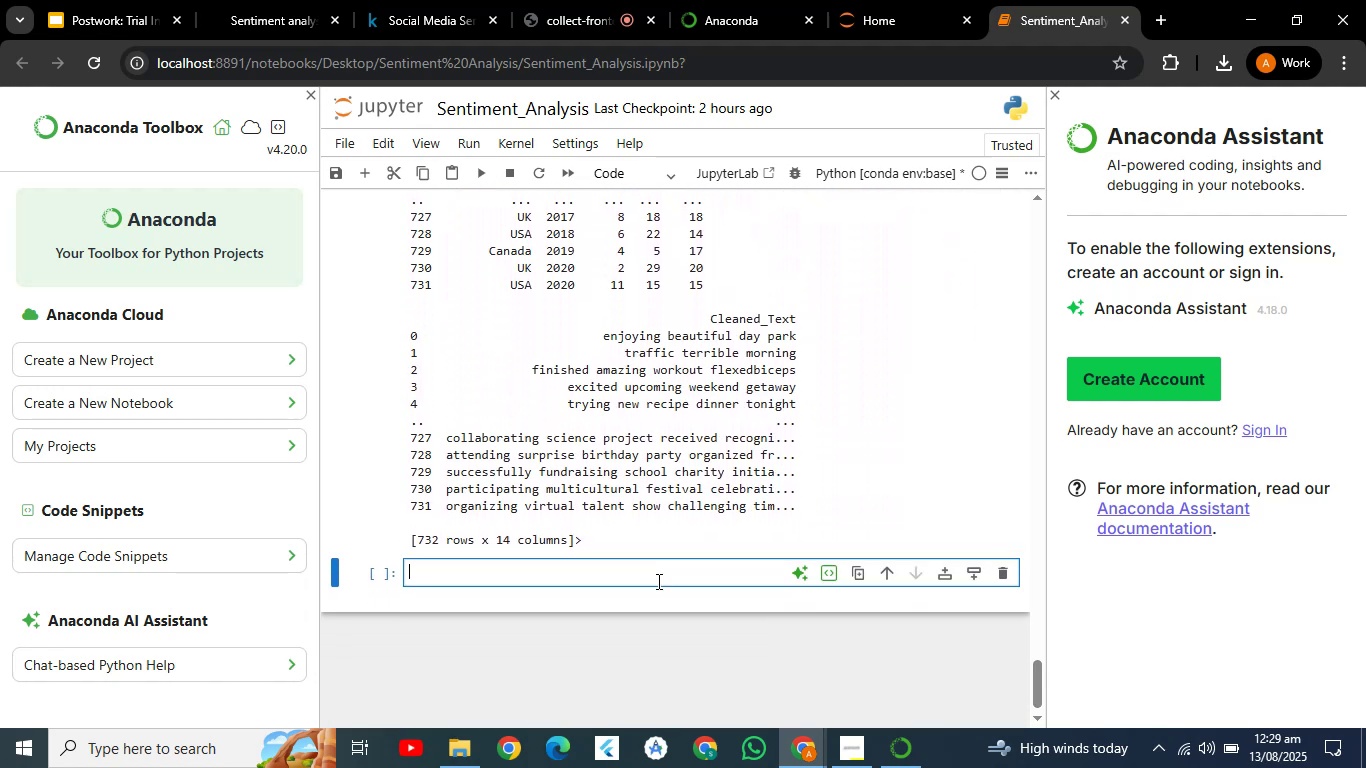 
type(df.info())
 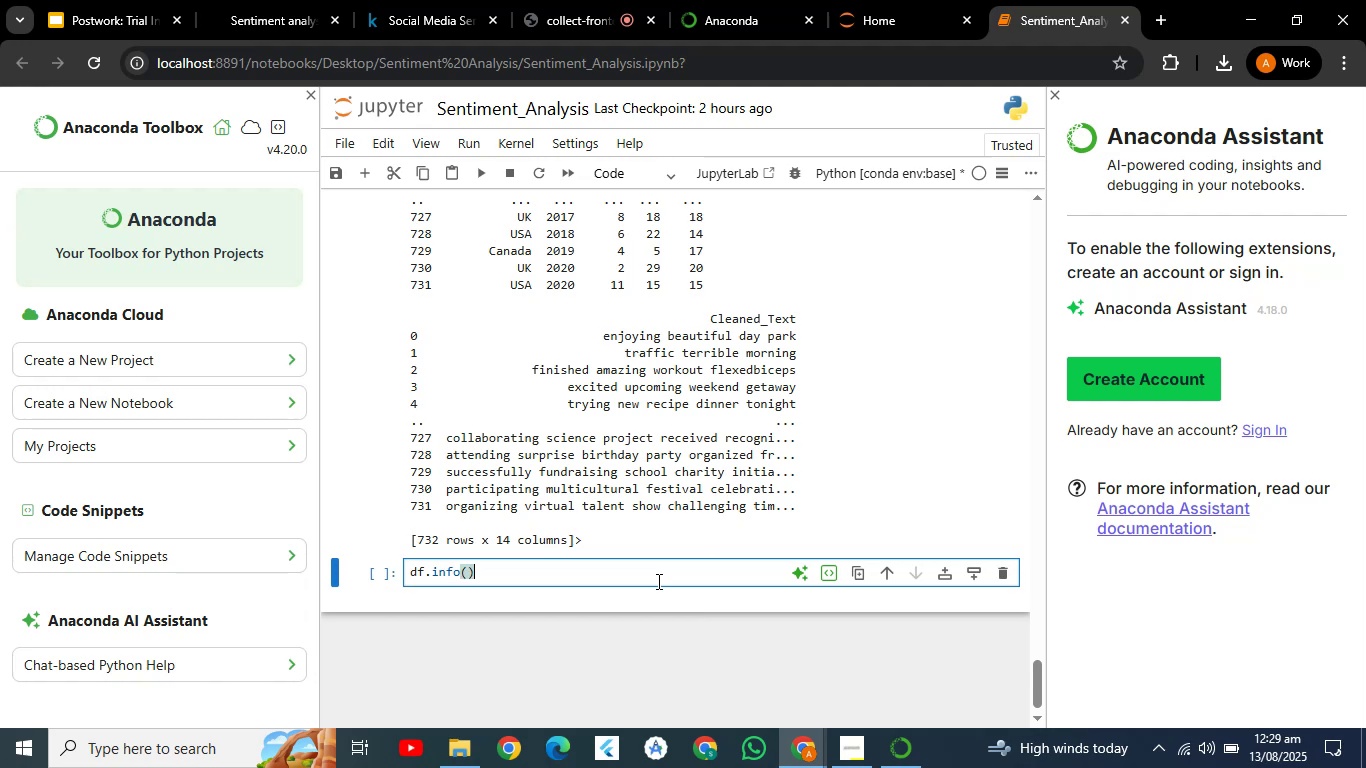 
left_click([481, 178])
 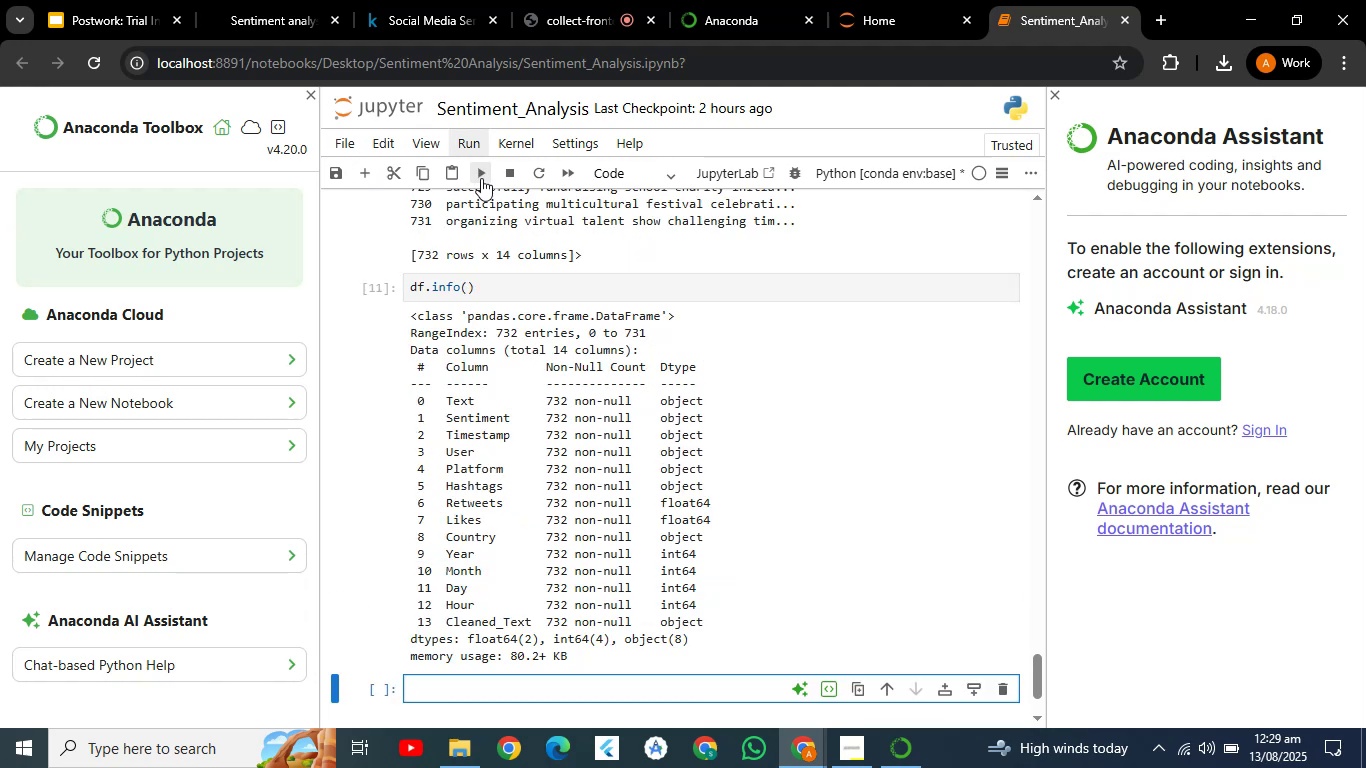 
wait(8.19)
 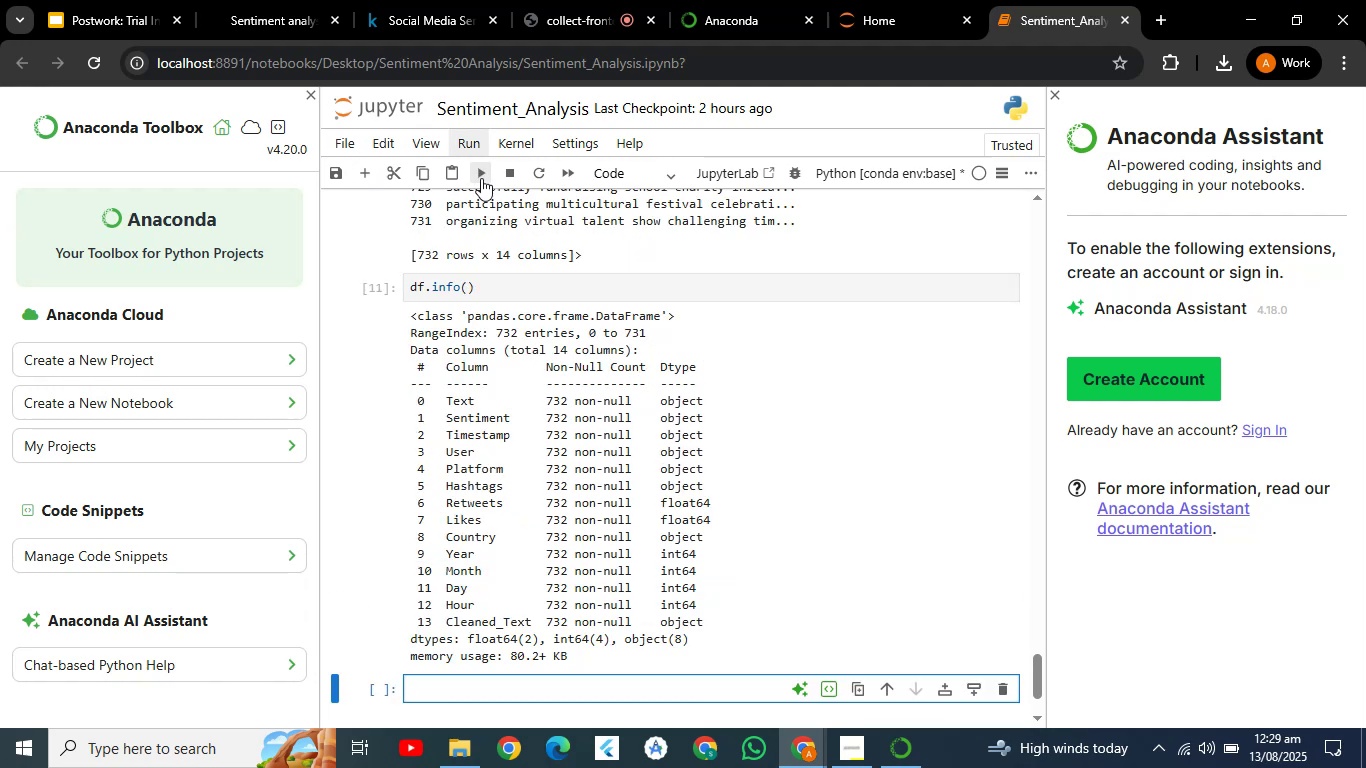 
type(df,he)
key(Backspace)
key(Backspace)
type(.)
key(Backspace)
key(Backspace)
key(Backspace)
type(f.head())
 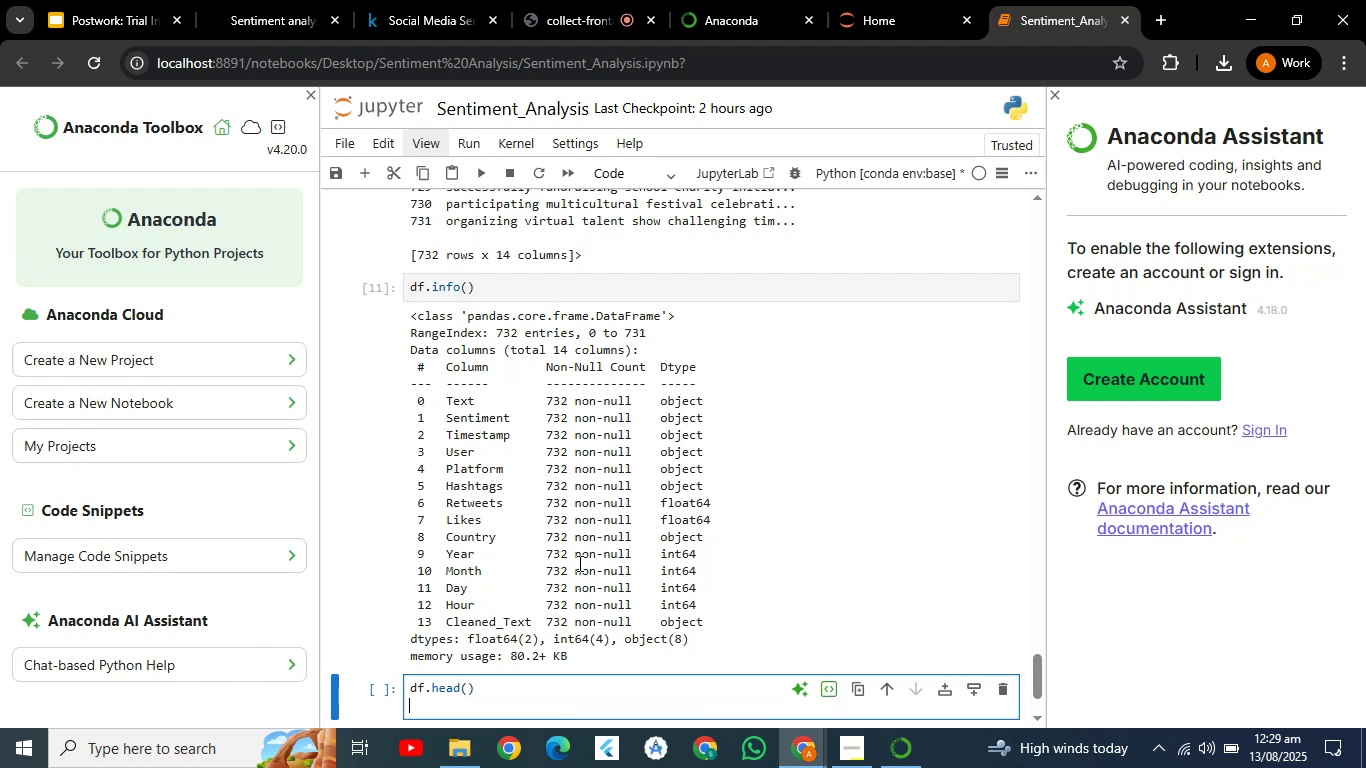 
 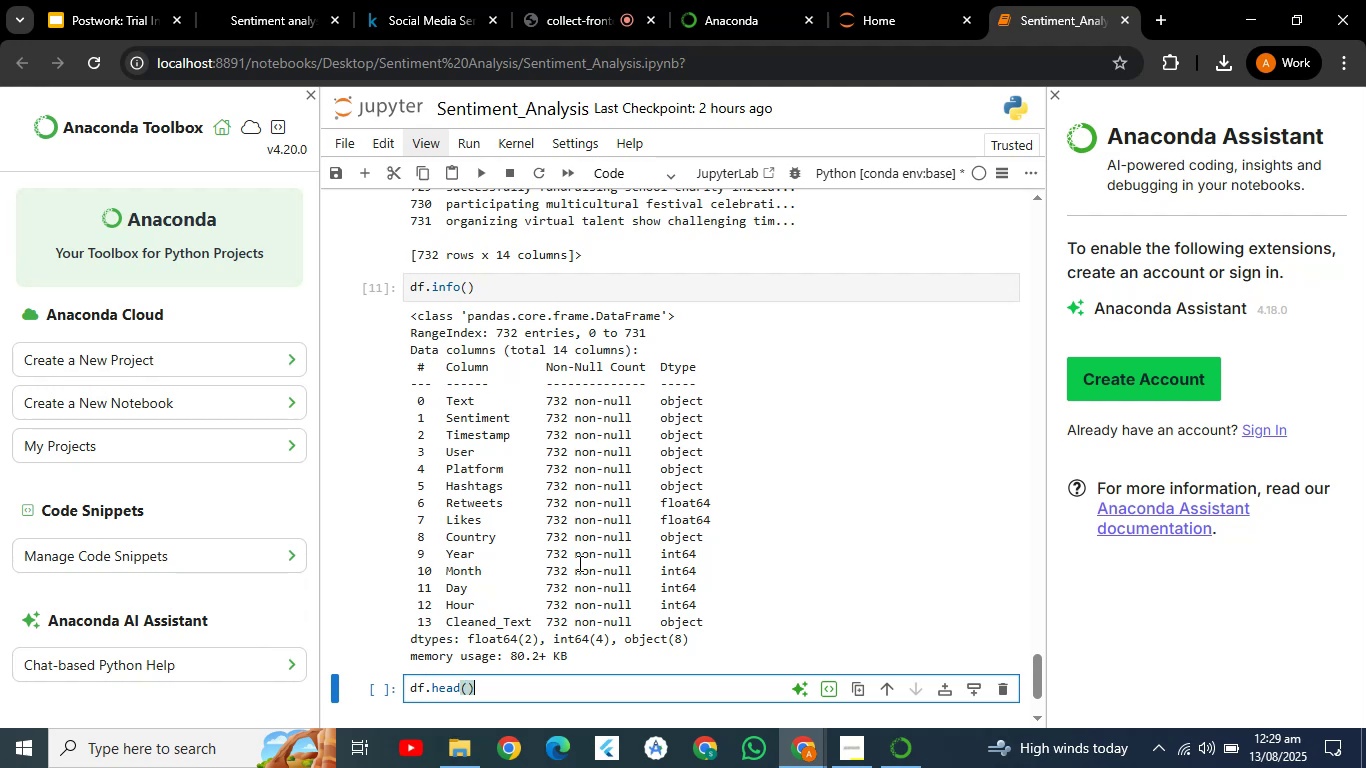 
key(Enter)
 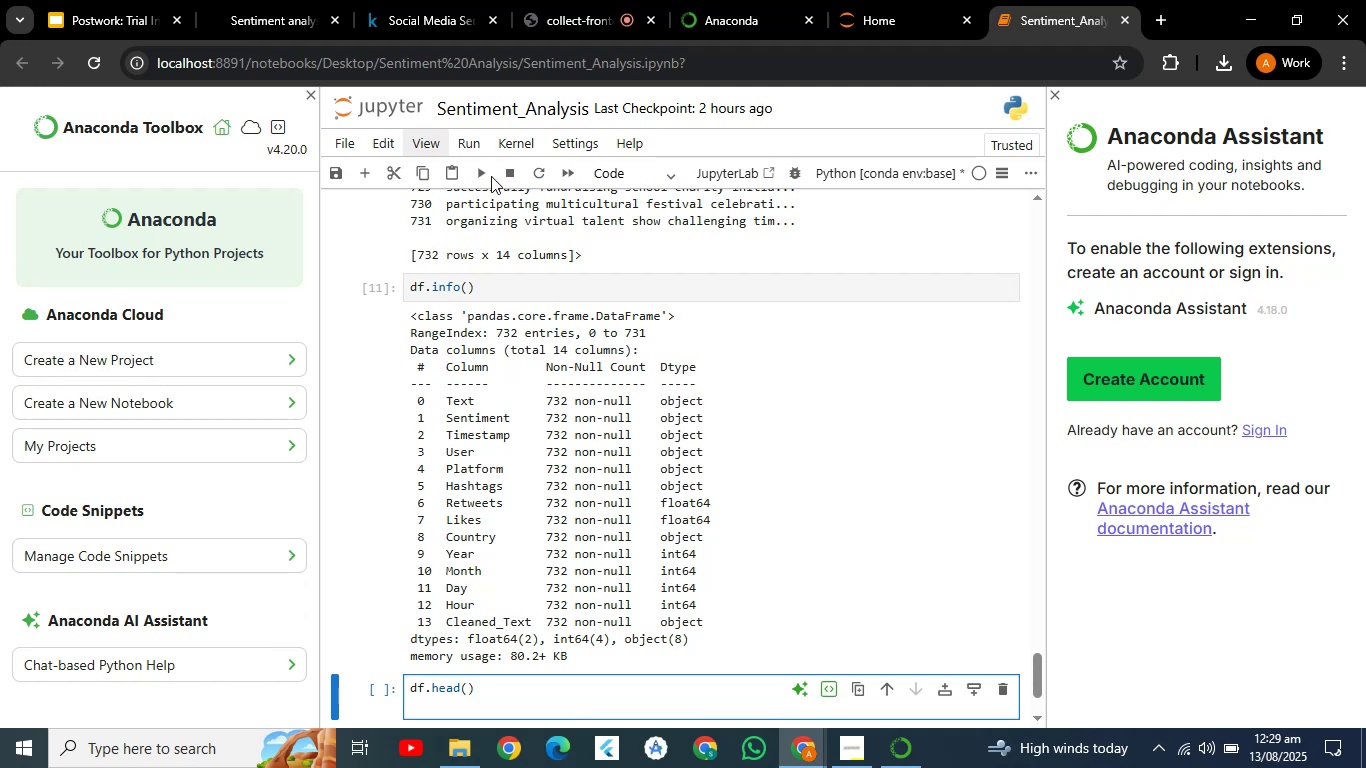 
left_click([488, 178])
 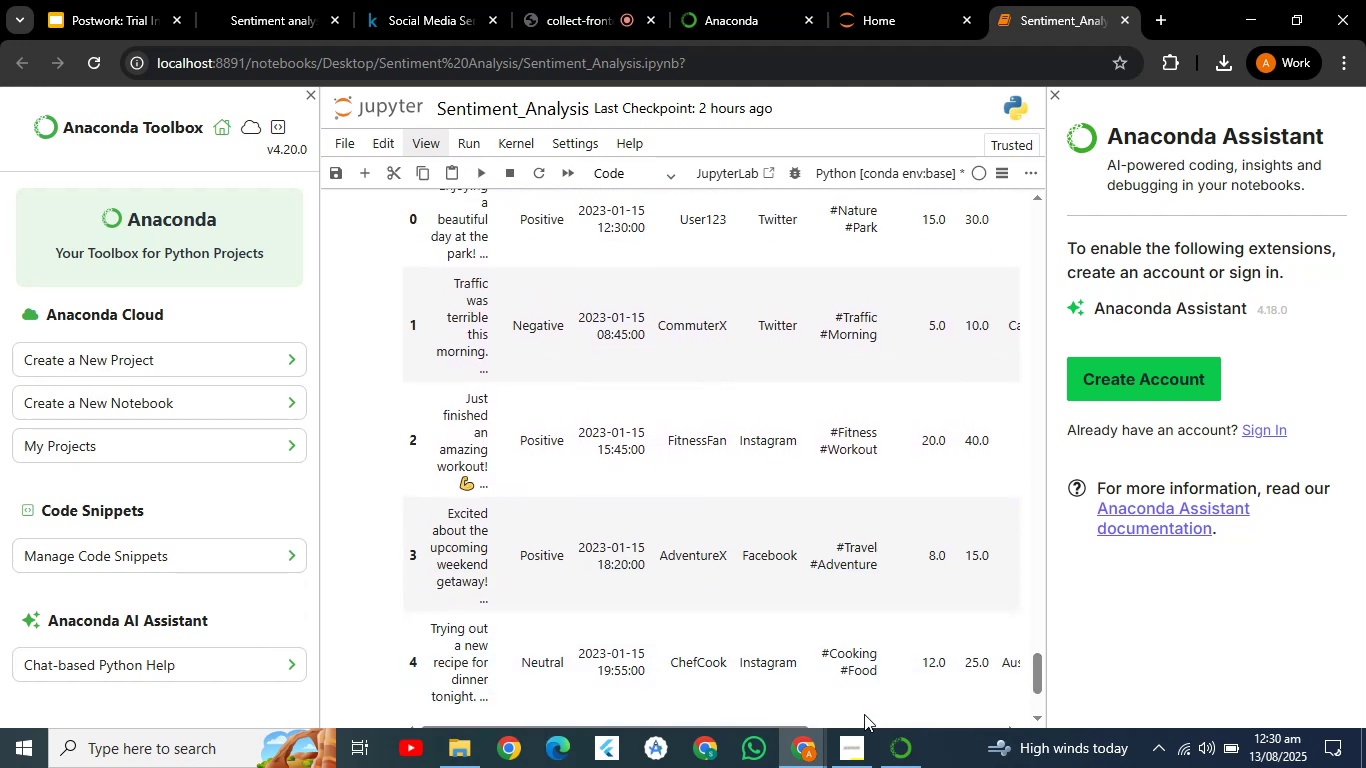 
wait(7.36)
 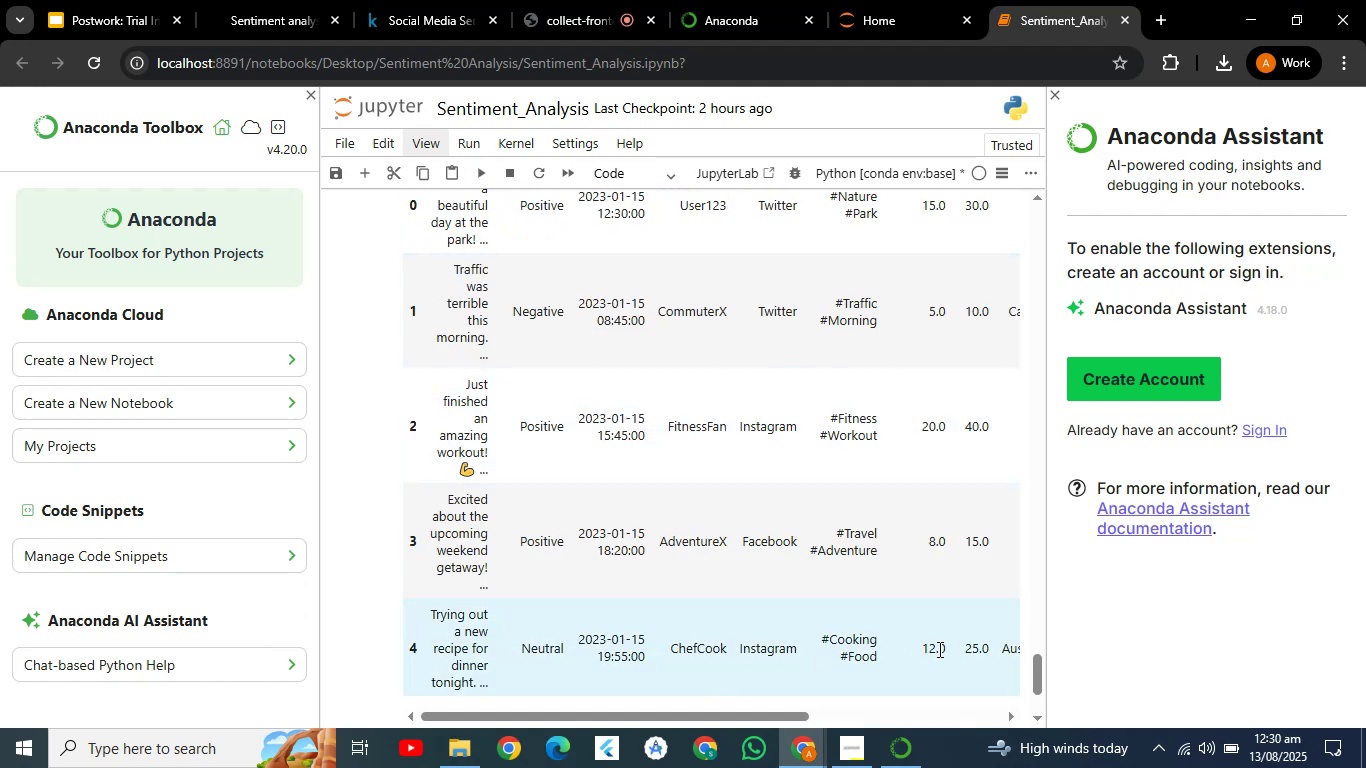 
left_click_drag(start_coordinate=[1039, 670], to_coordinate=[1039, 681])
 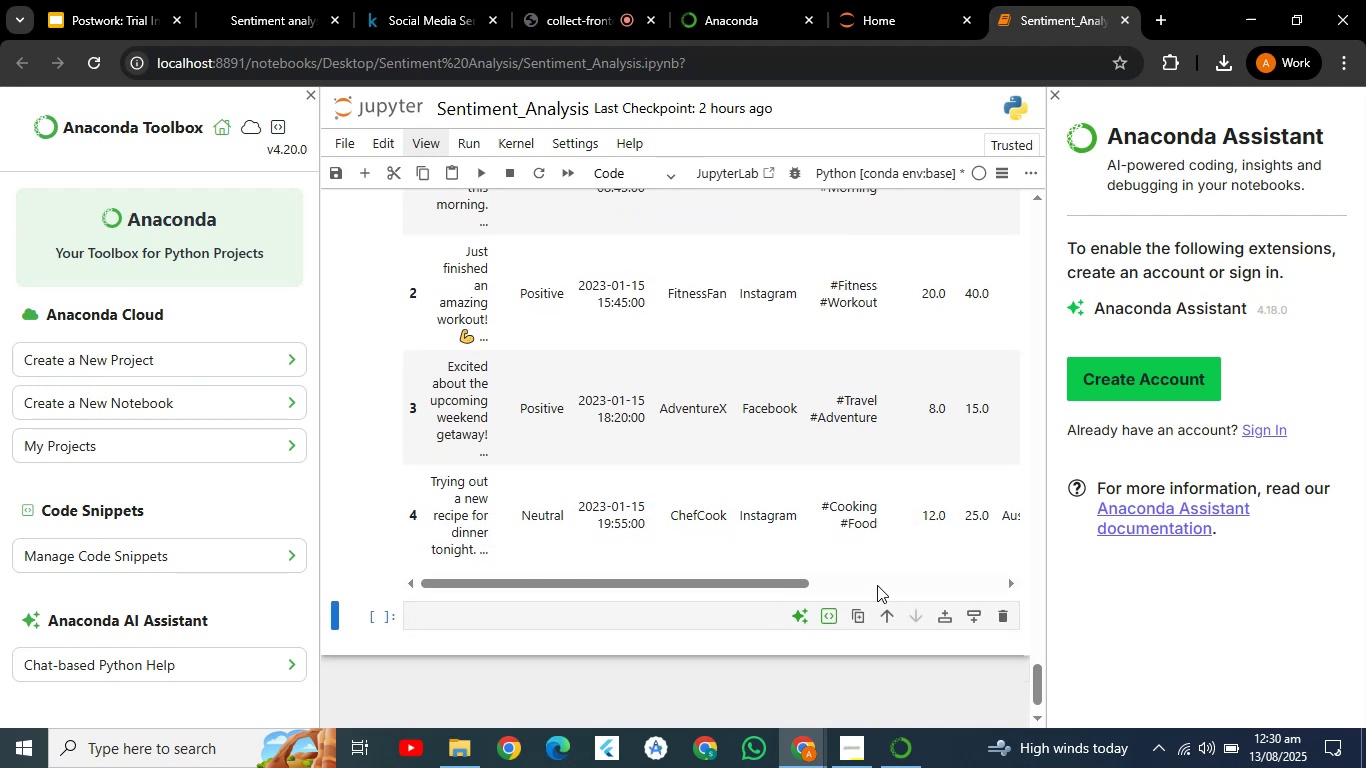 
left_click([877, 585])
 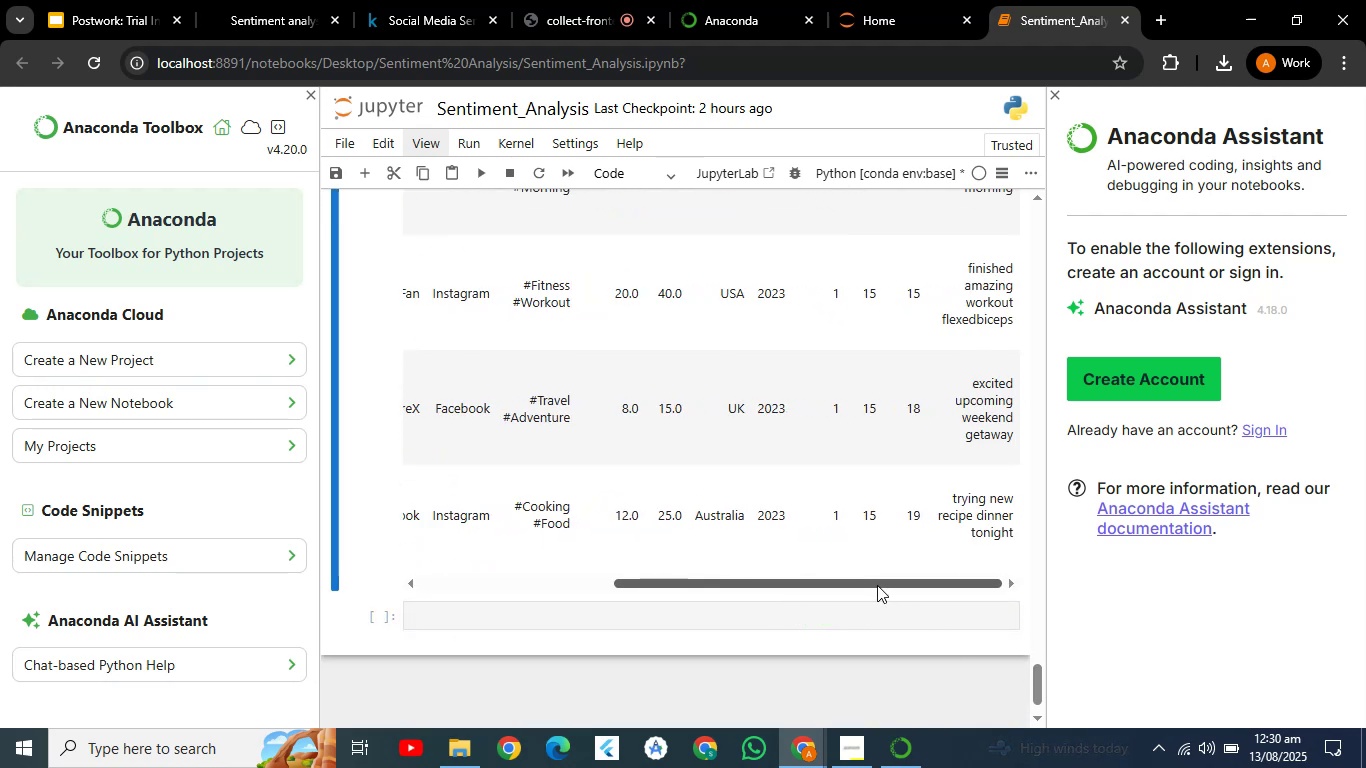 
left_click_drag(start_coordinate=[877, 585], to_coordinate=[898, 586])
 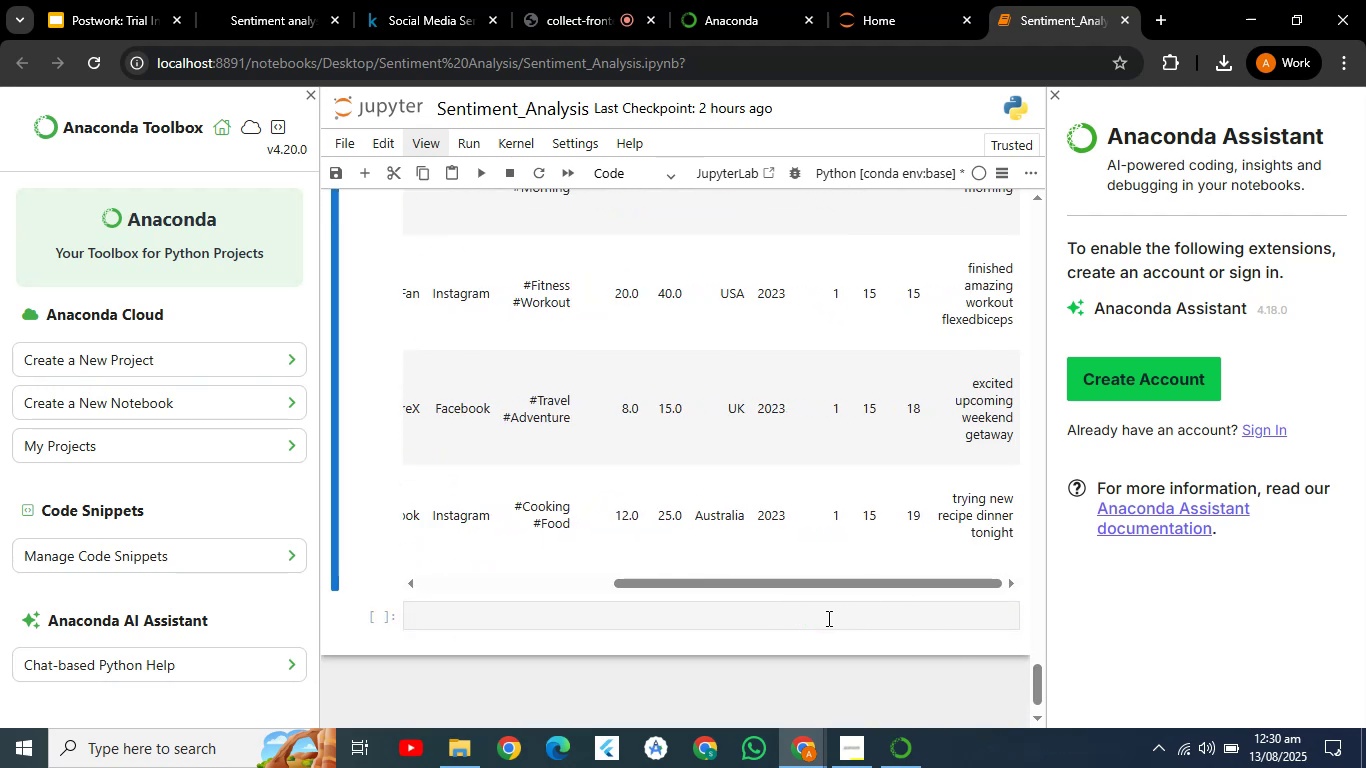 
left_click([827, 618])
 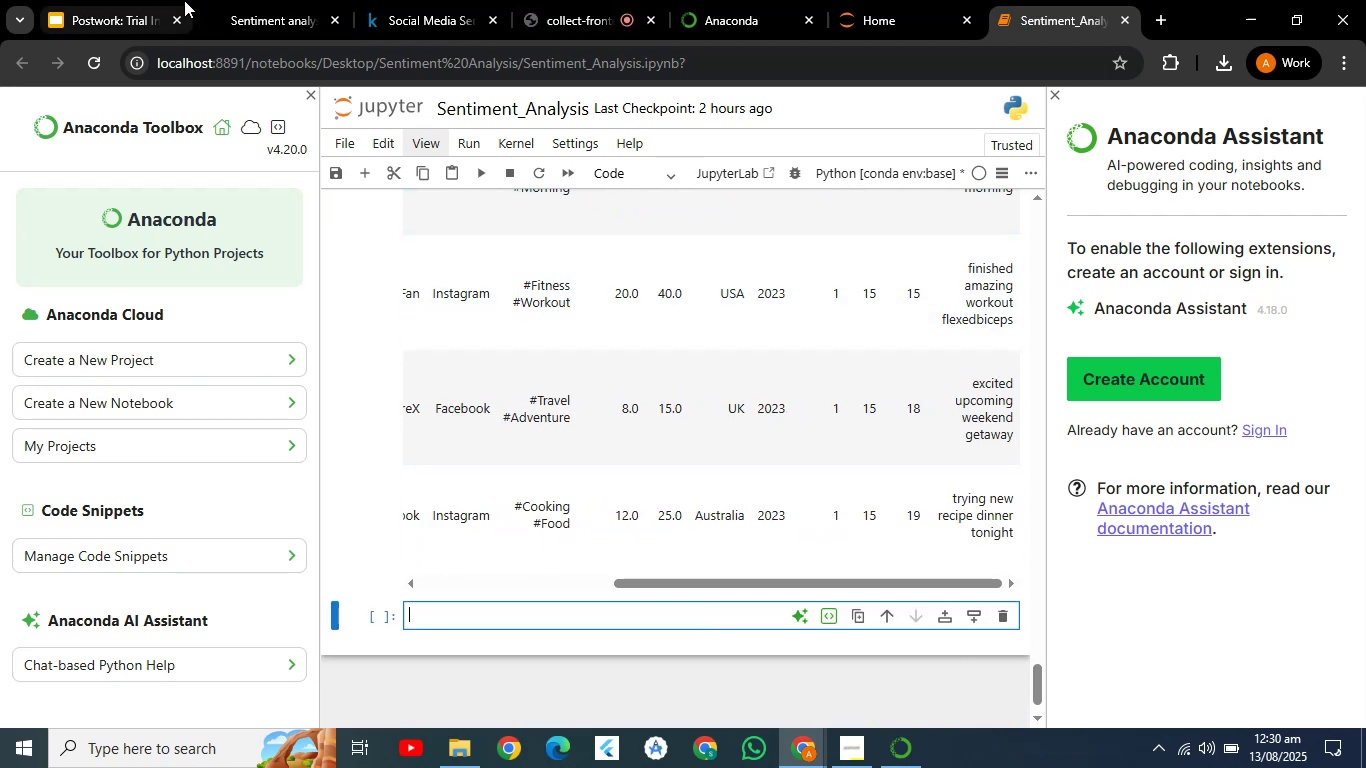 
left_click([254, 0])
 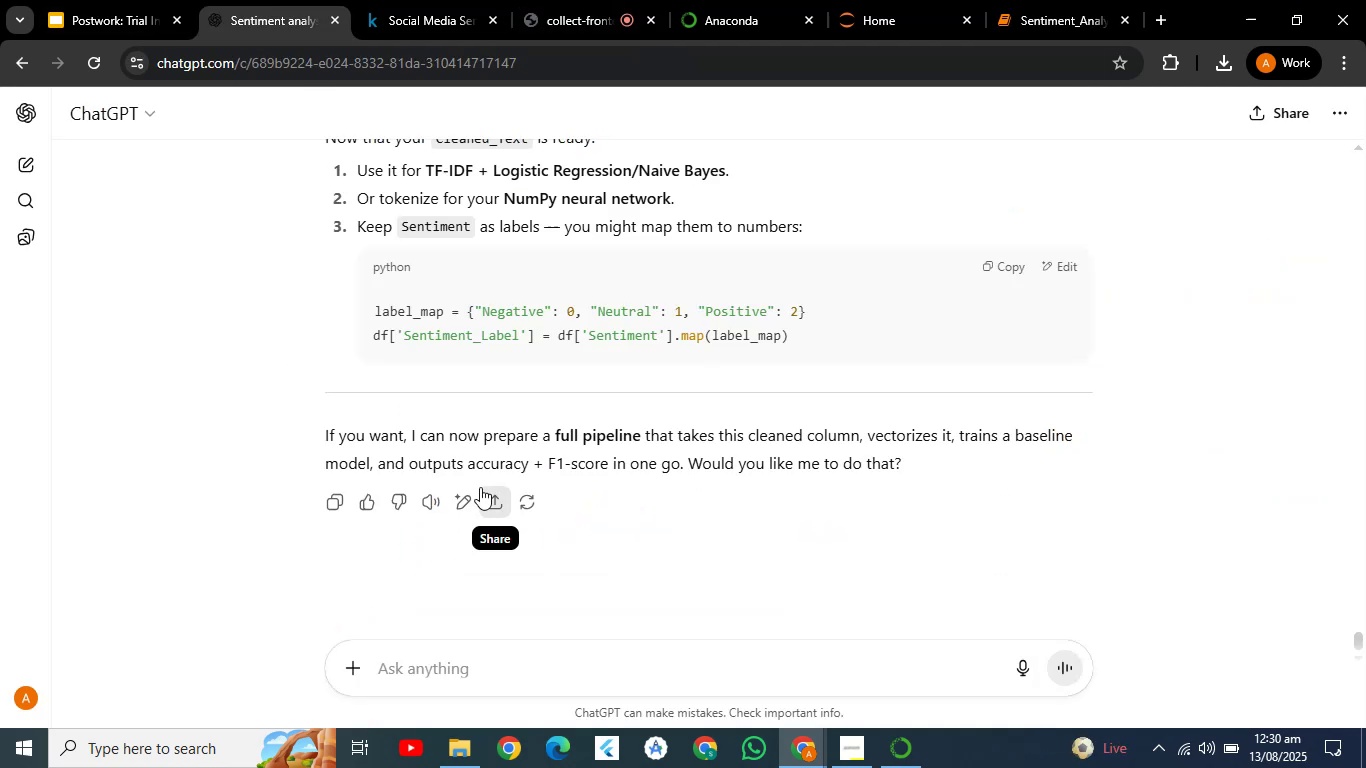 
type(h)
key(Backspace)
type(yes imole)
key(Backspace)
key(Backspace)
type(p)
key(Backspace)
key(Backspace)
type(plement the whole pipeline)
 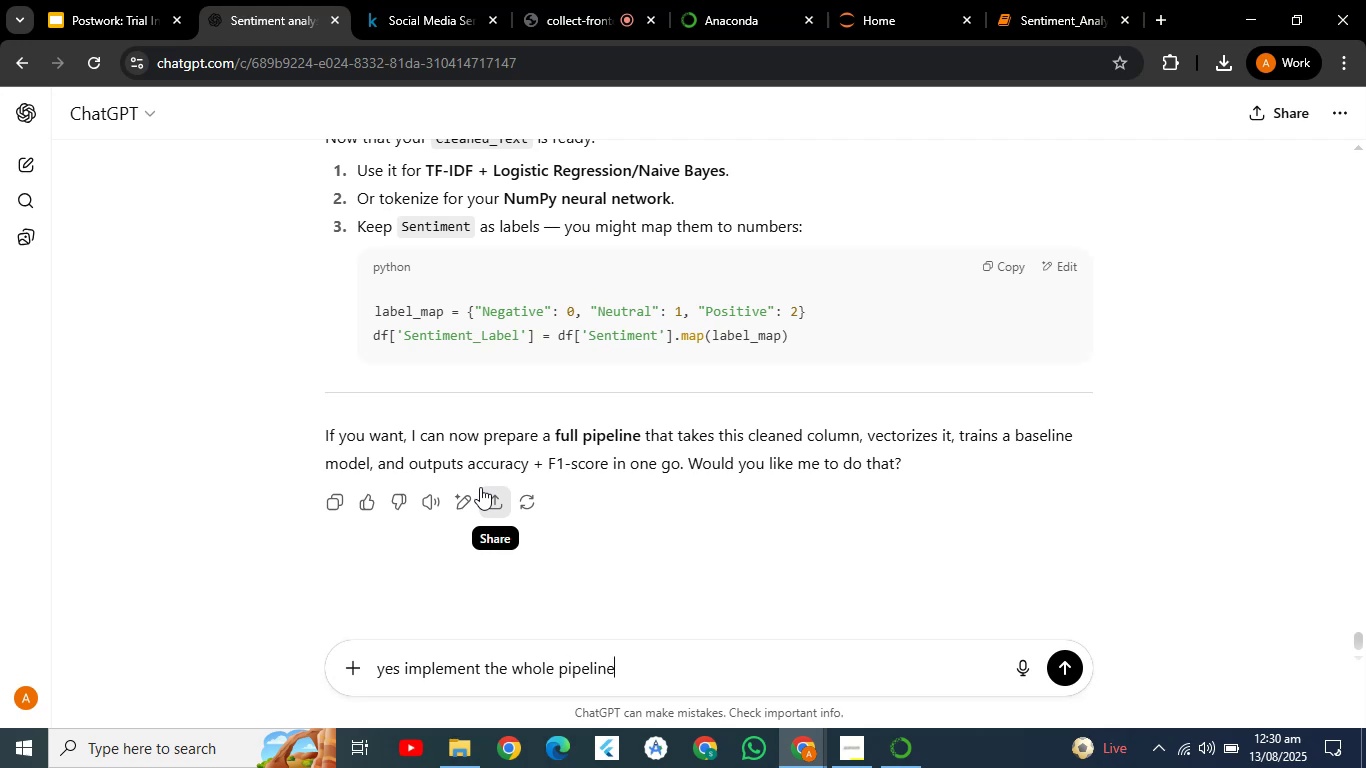 
key(Enter)
 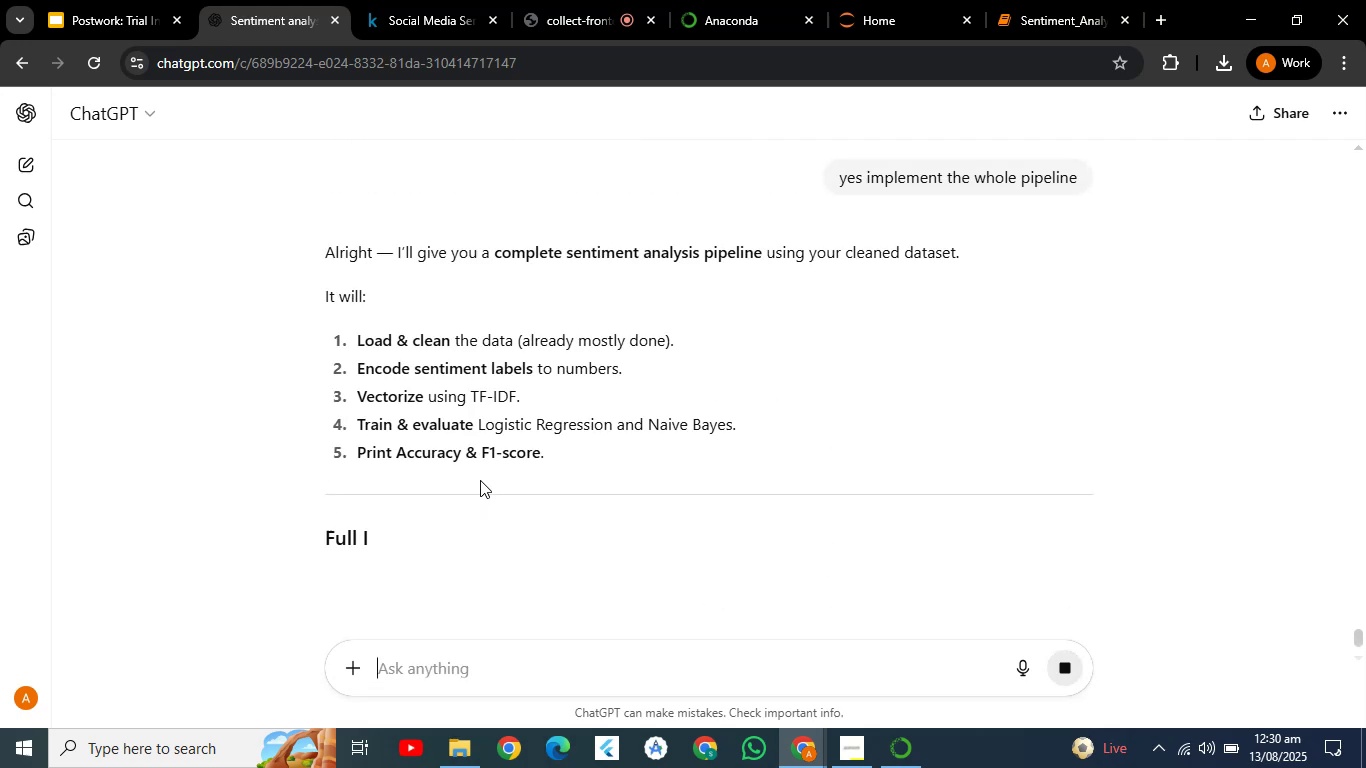 
left_click([549, 273])
 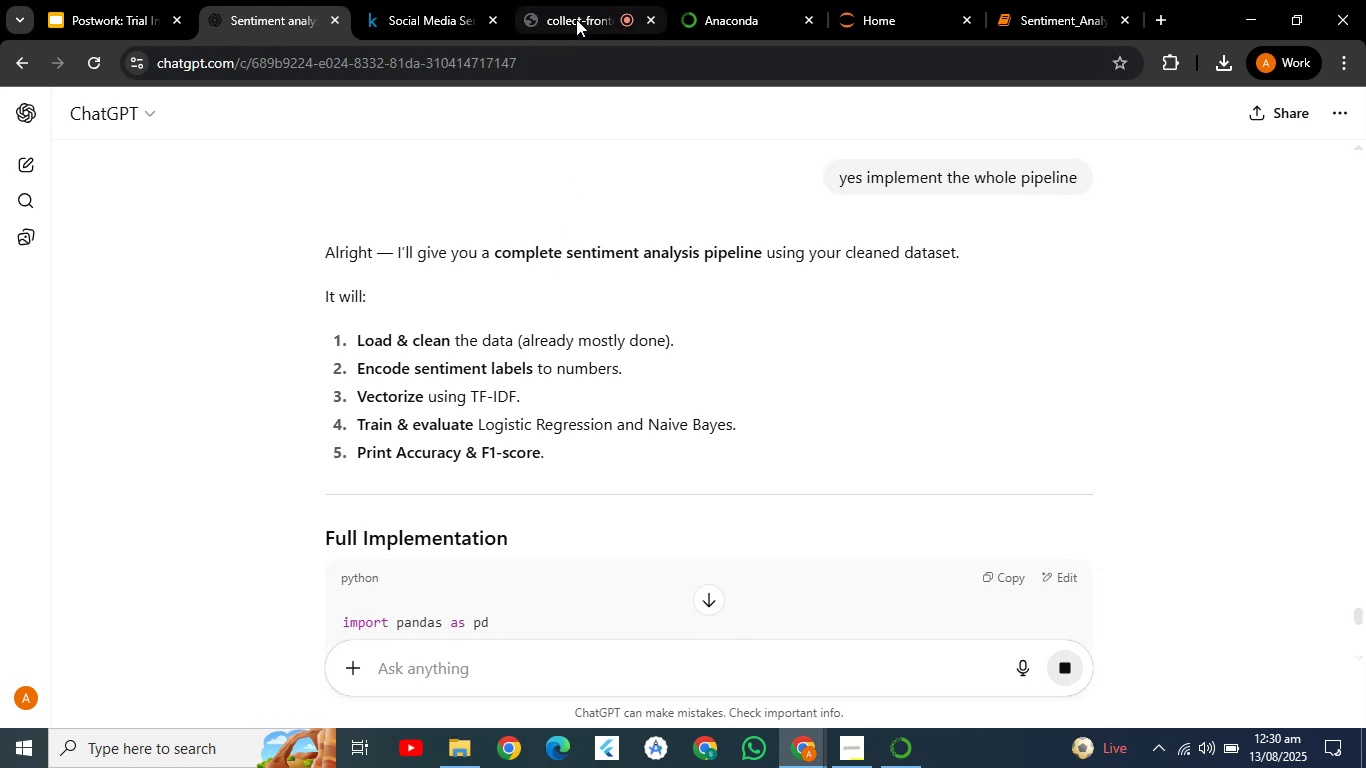 
left_click([572, 15])
 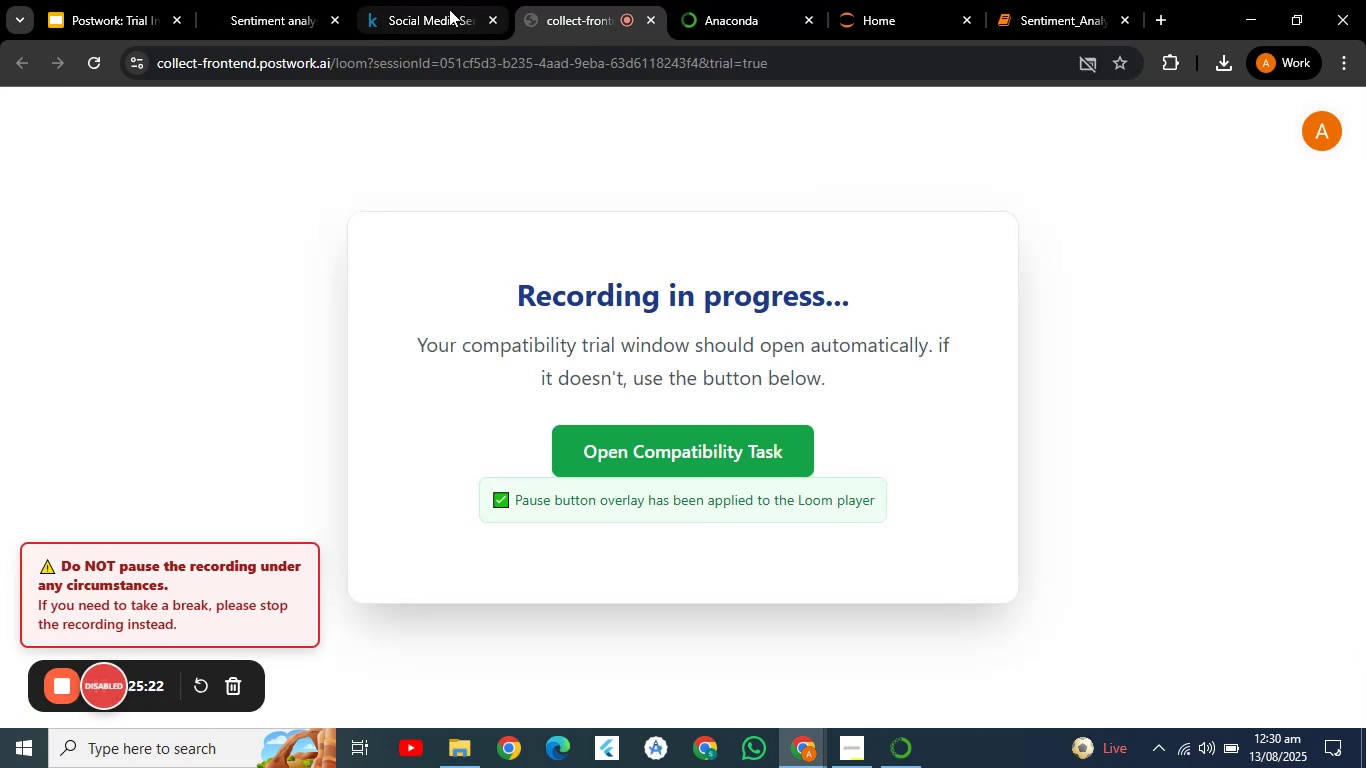 
left_click([308, 0])
 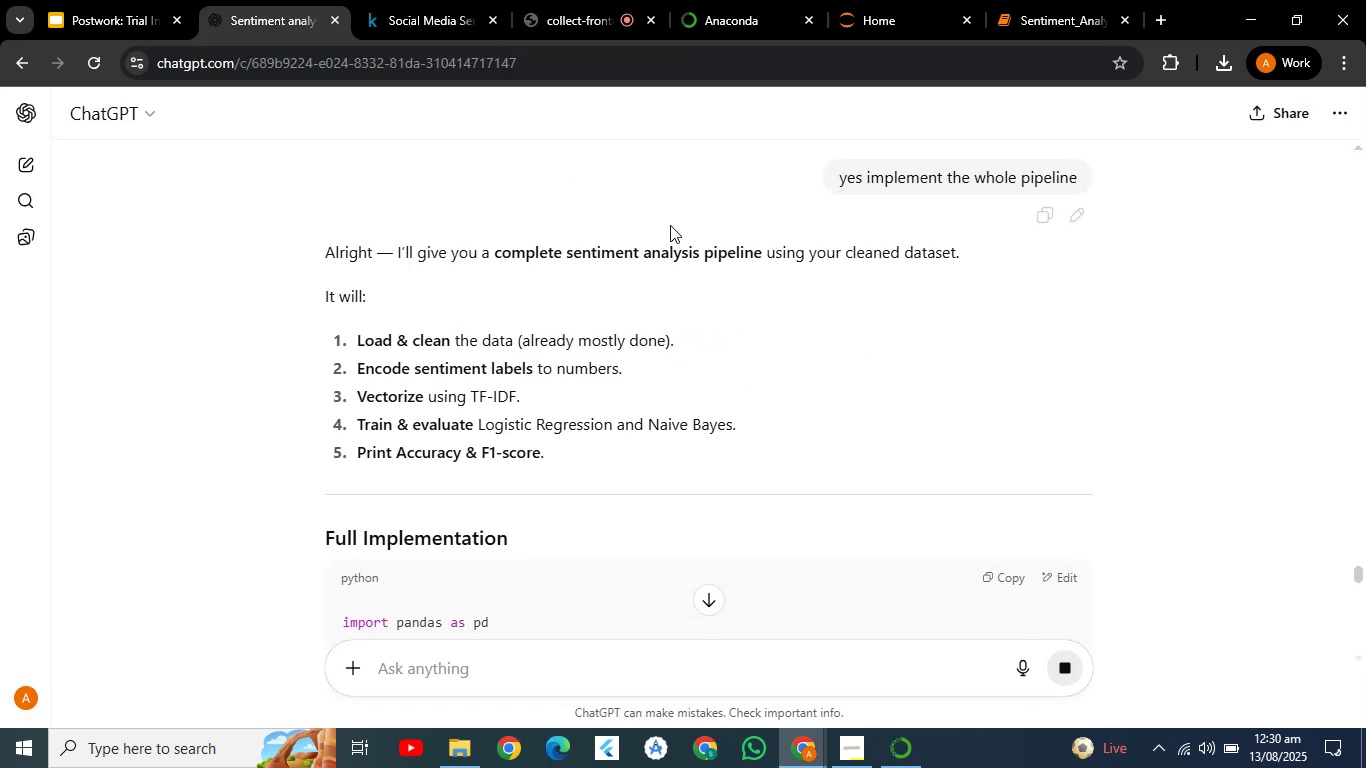 
left_click([730, 295])
 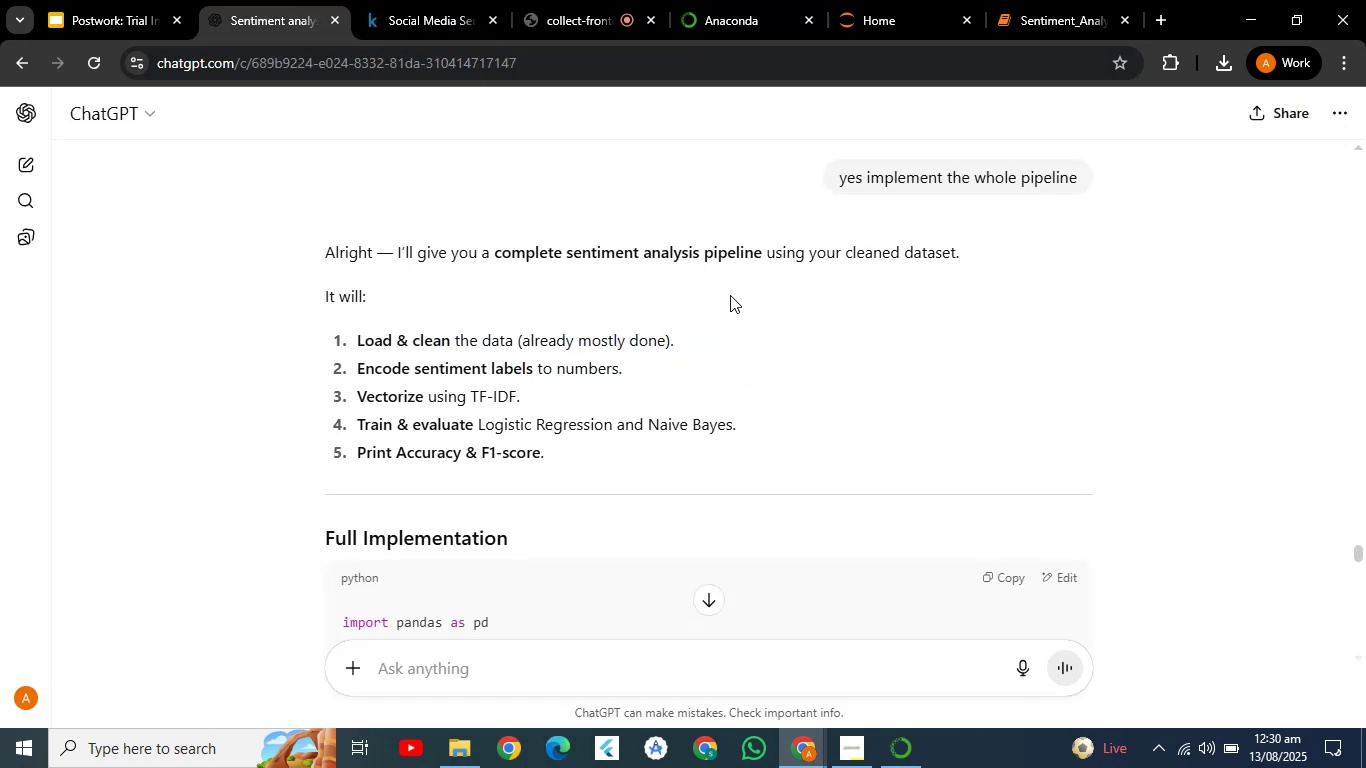 
wait(5.38)
 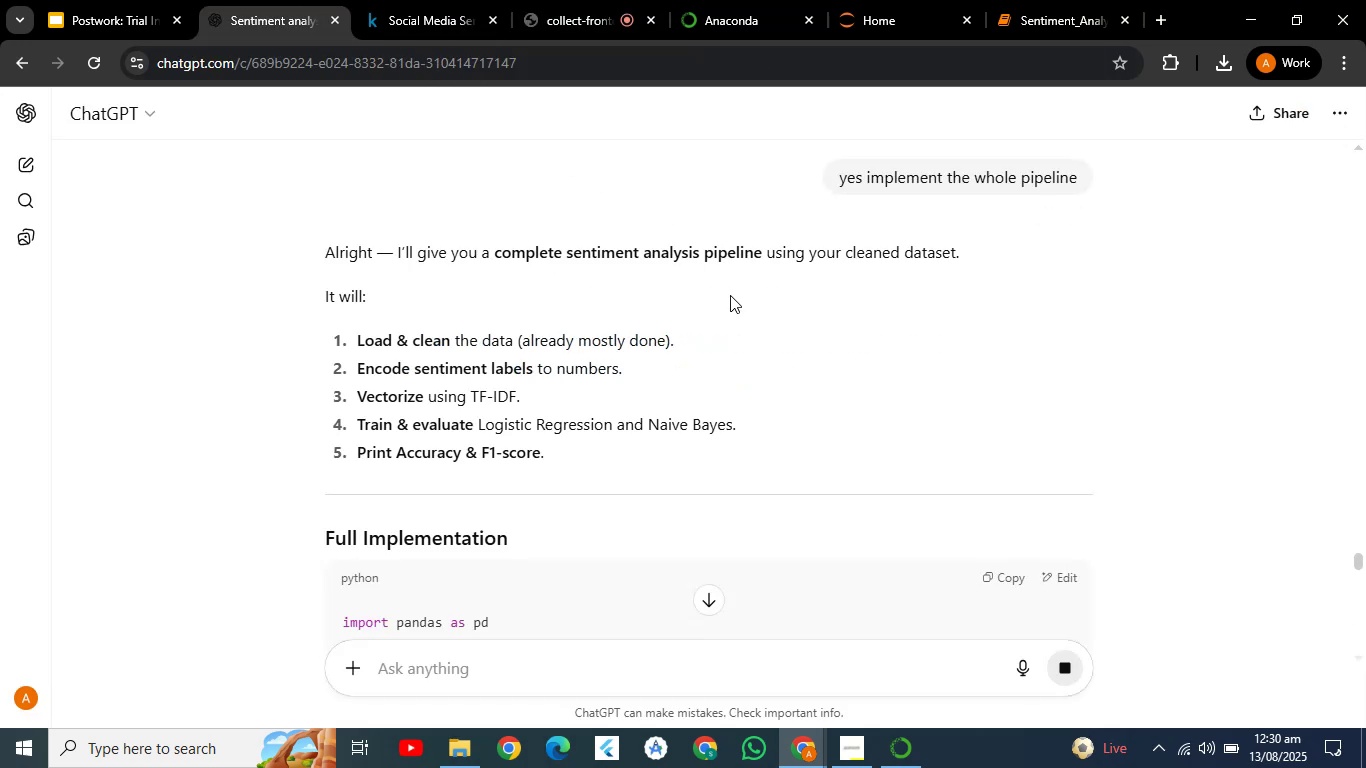 
key(ArrowDown)
 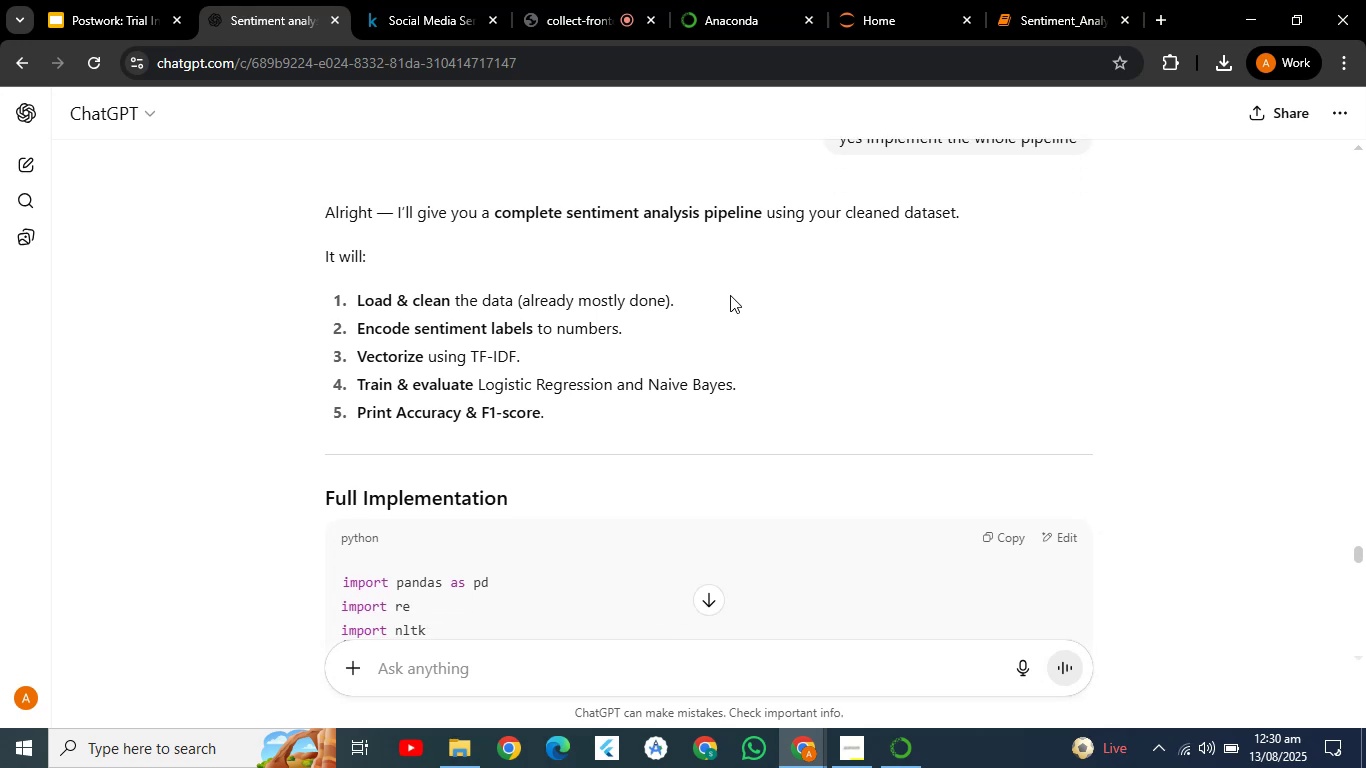 
left_click([730, 295])
 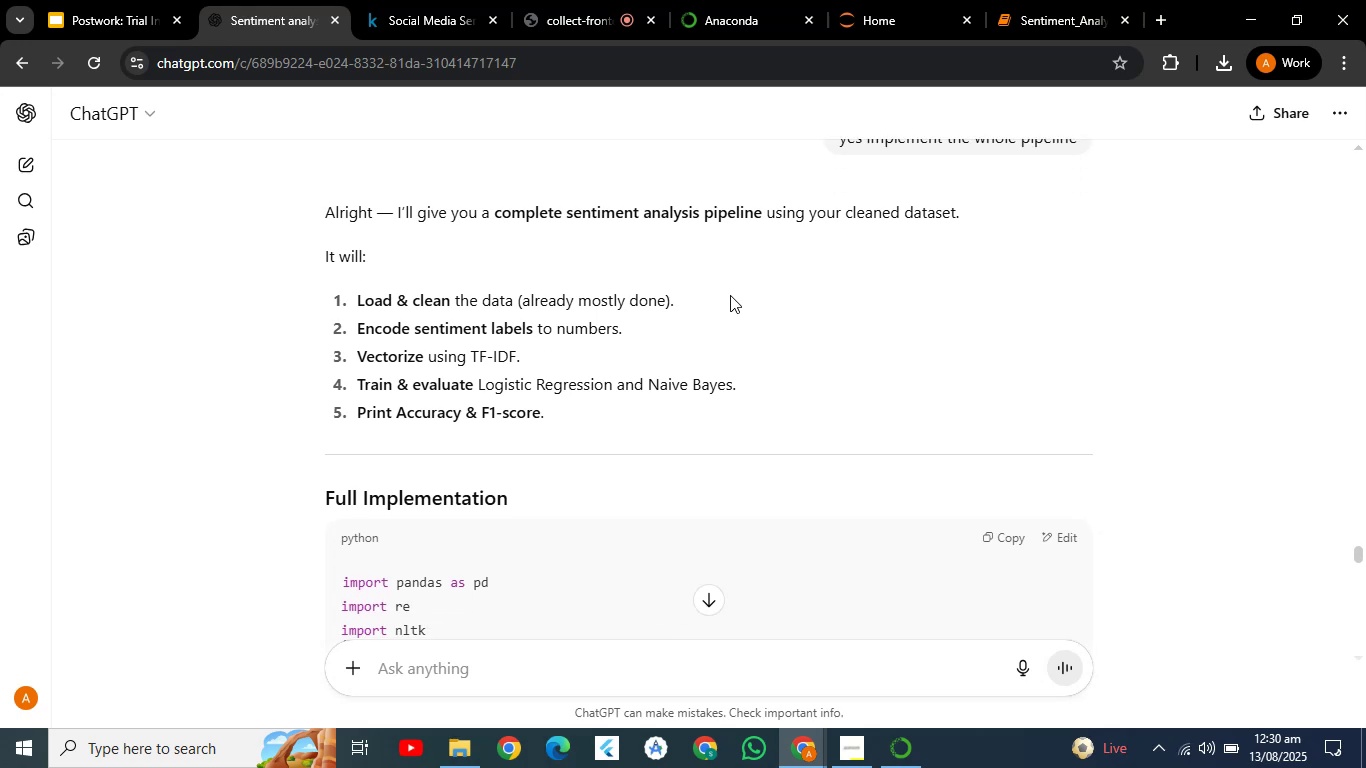 
key(ArrowDown)
 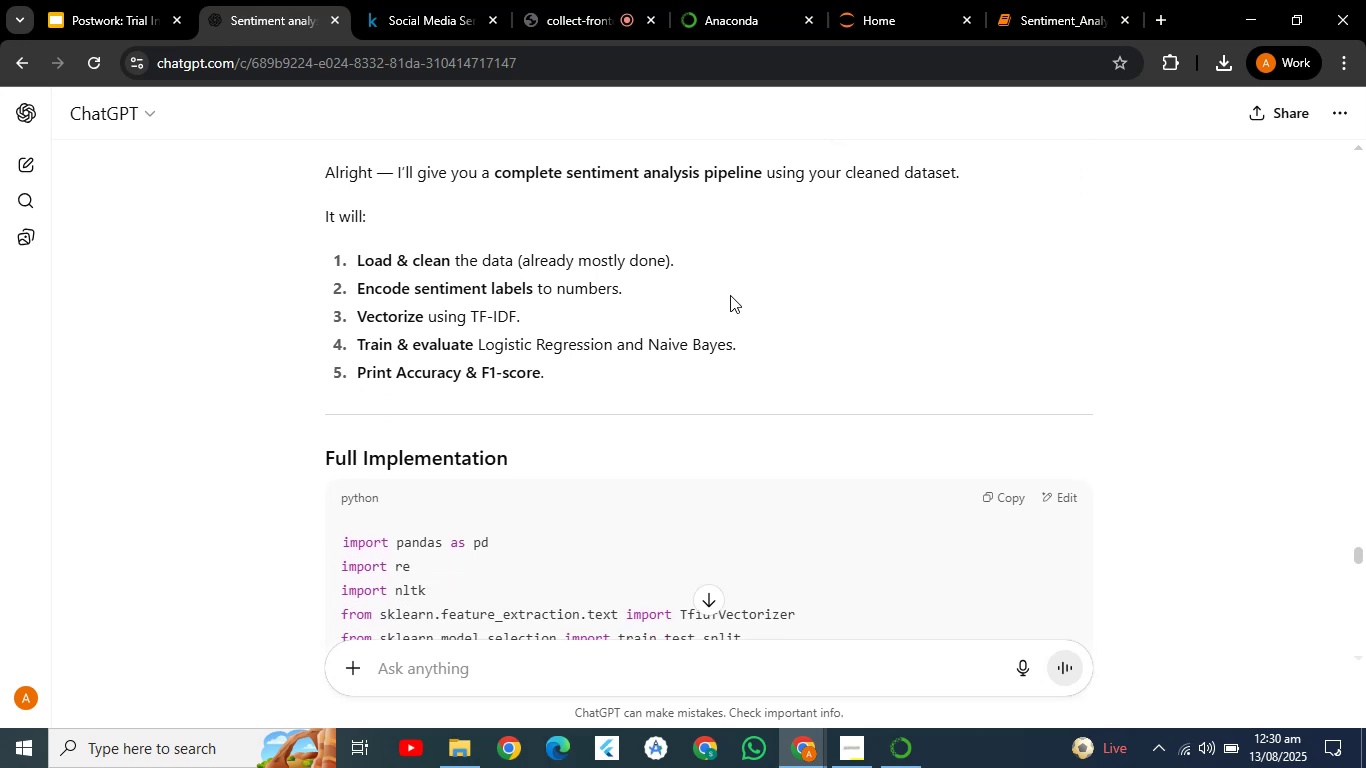 
key(ArrowDown)
 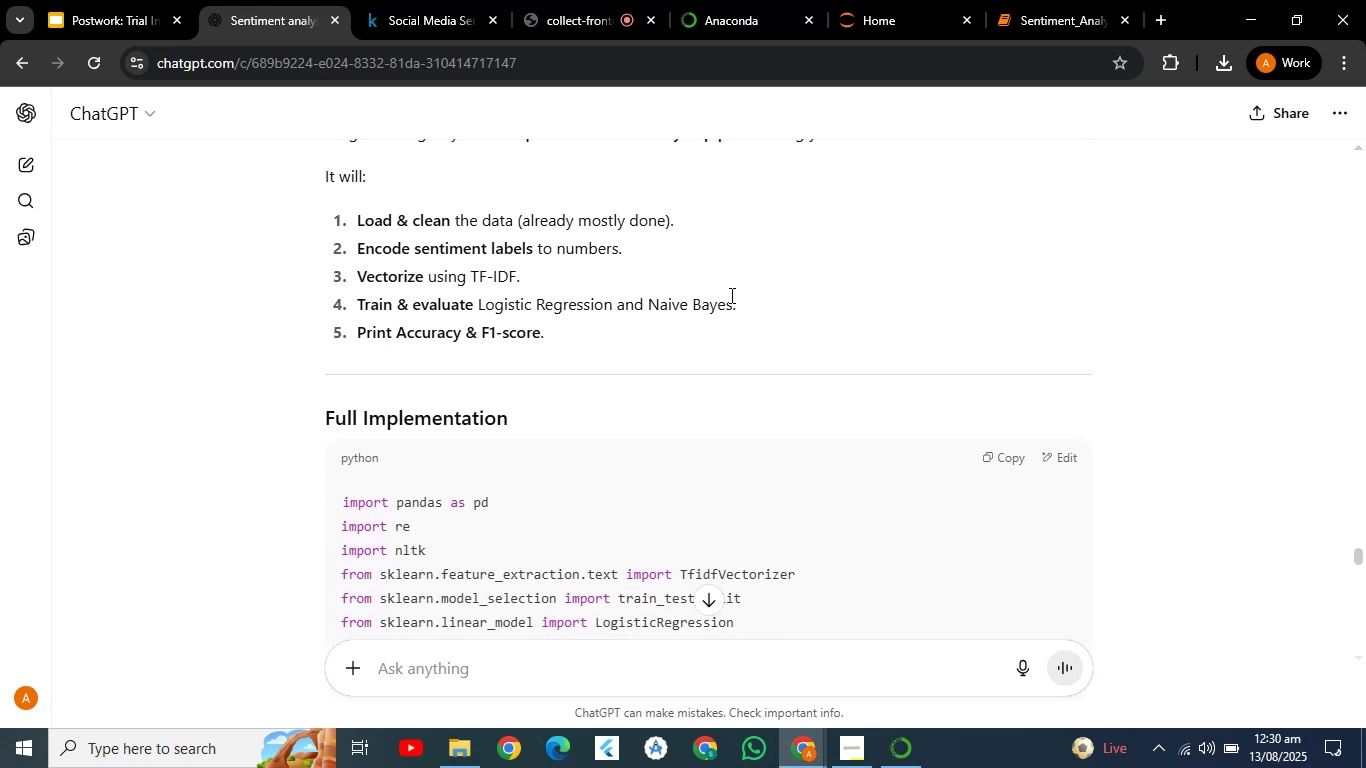 
key(ArrowDown)
 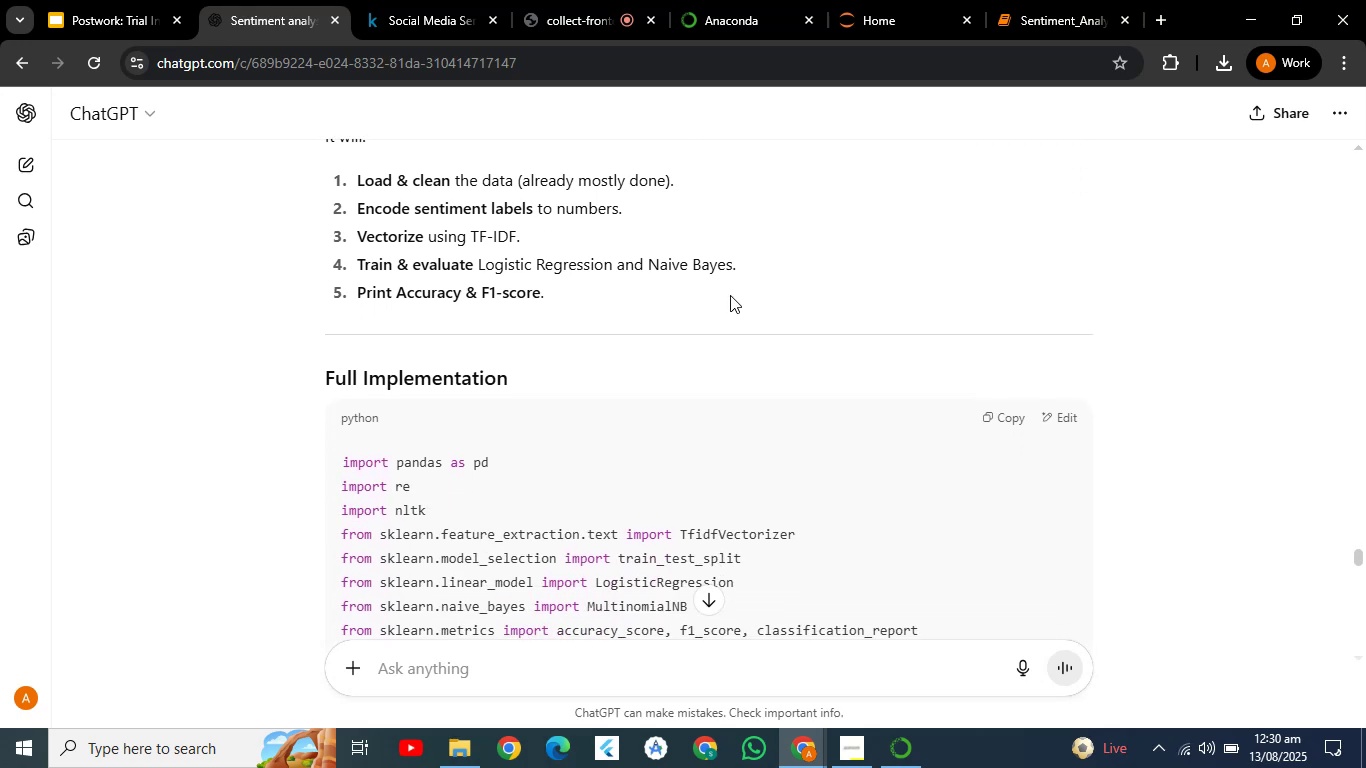 
key(ArrowDown)
 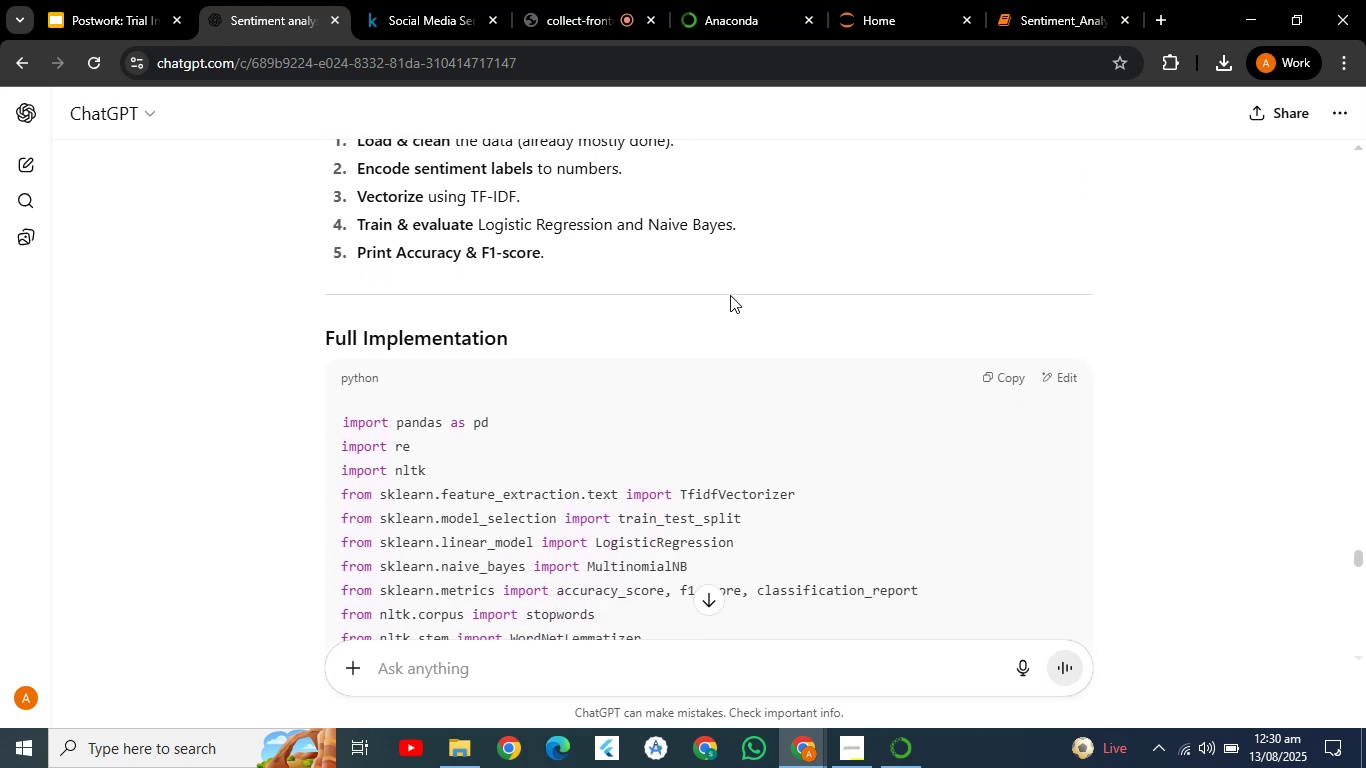 
key(ArrowDown)
 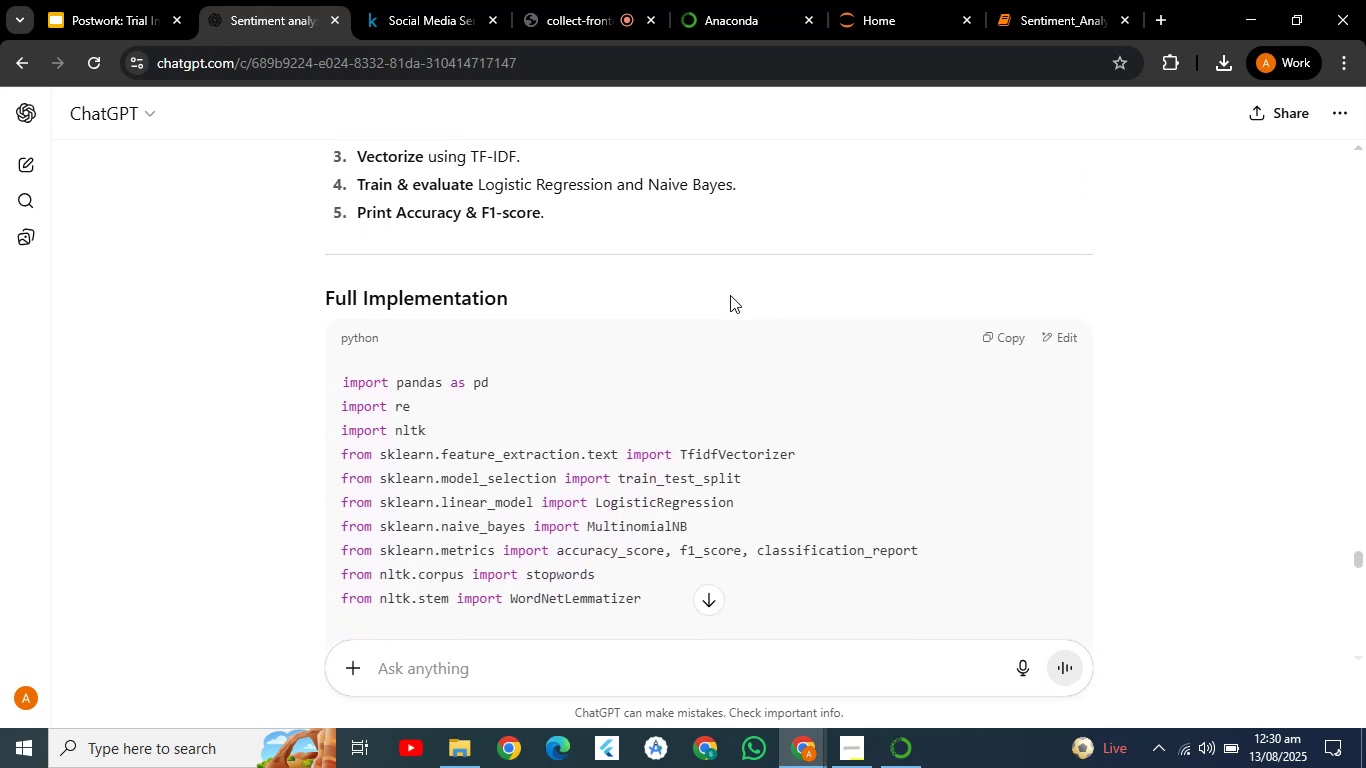 
hold_key(key=PageDown, duration=0.8)
 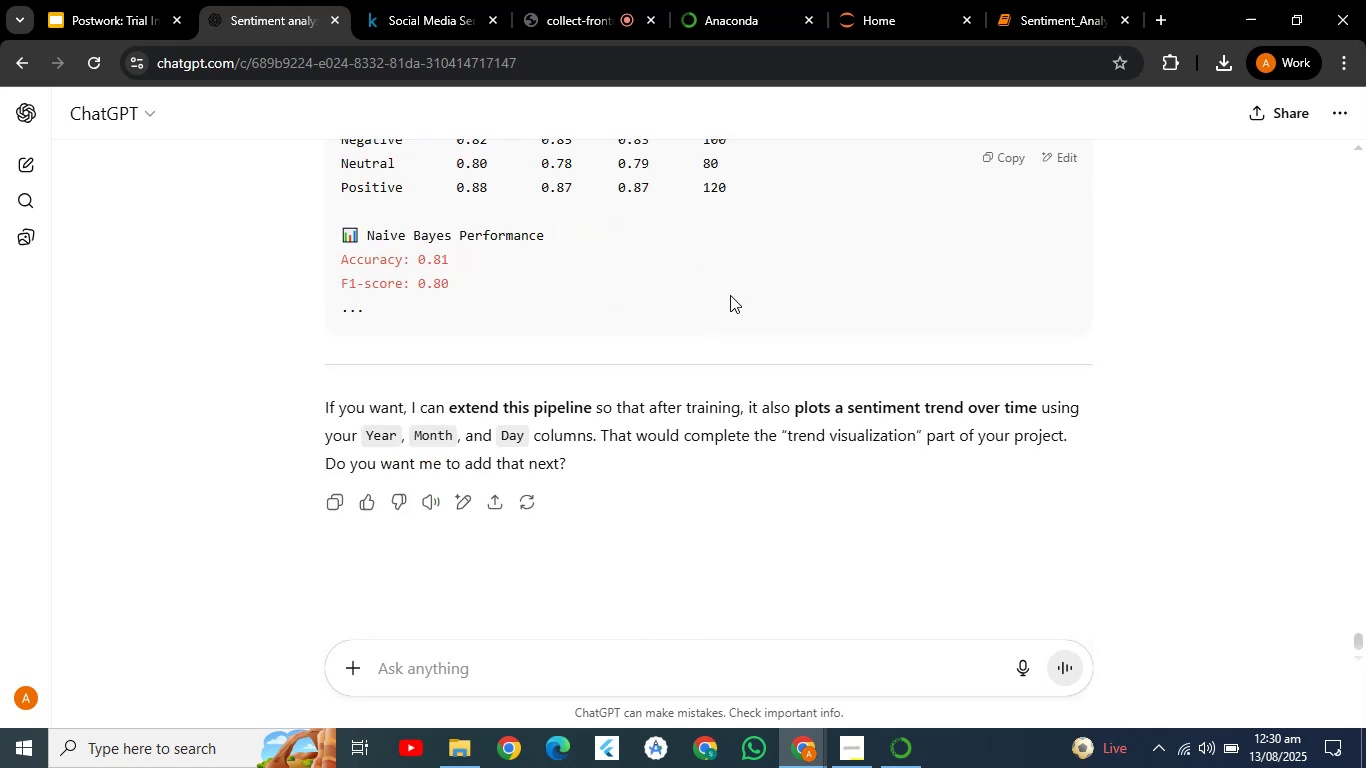 
key(PageDown)
 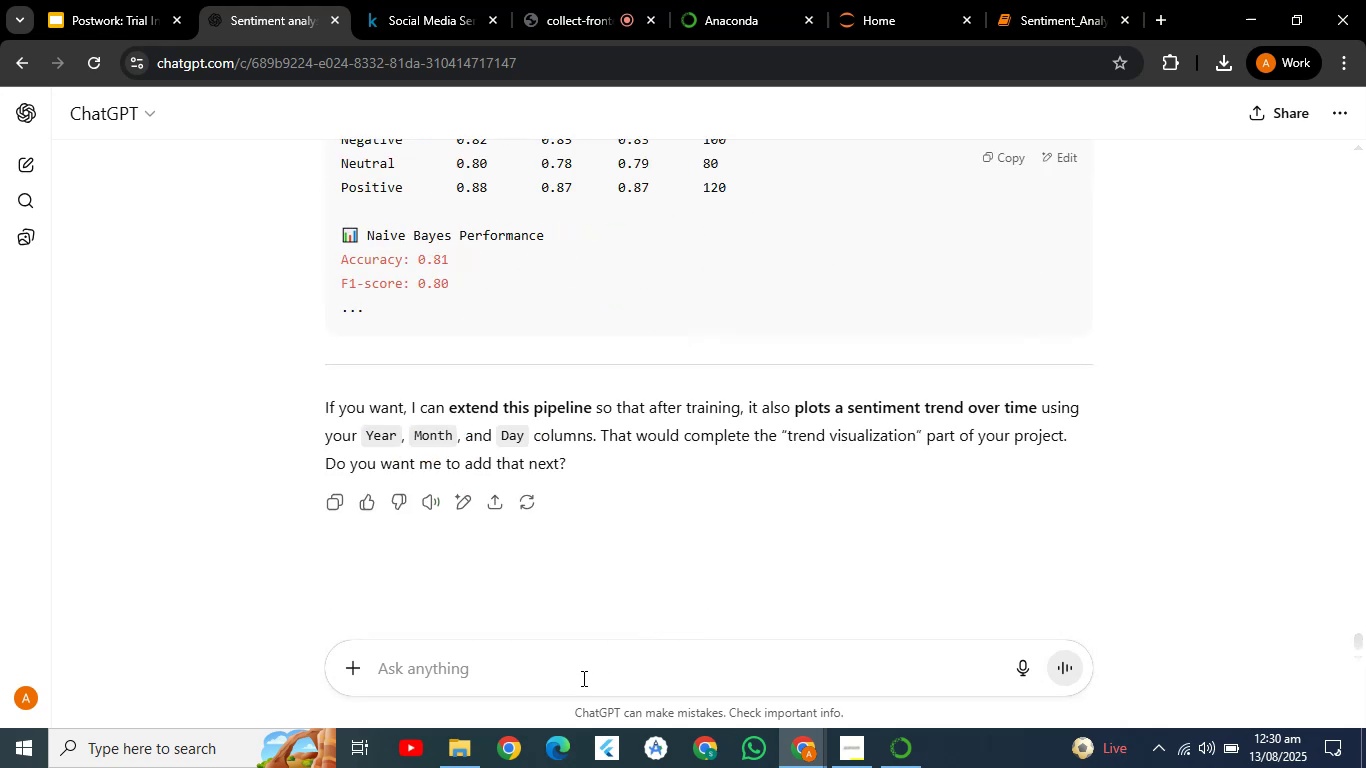 
left_click([582, 676])
 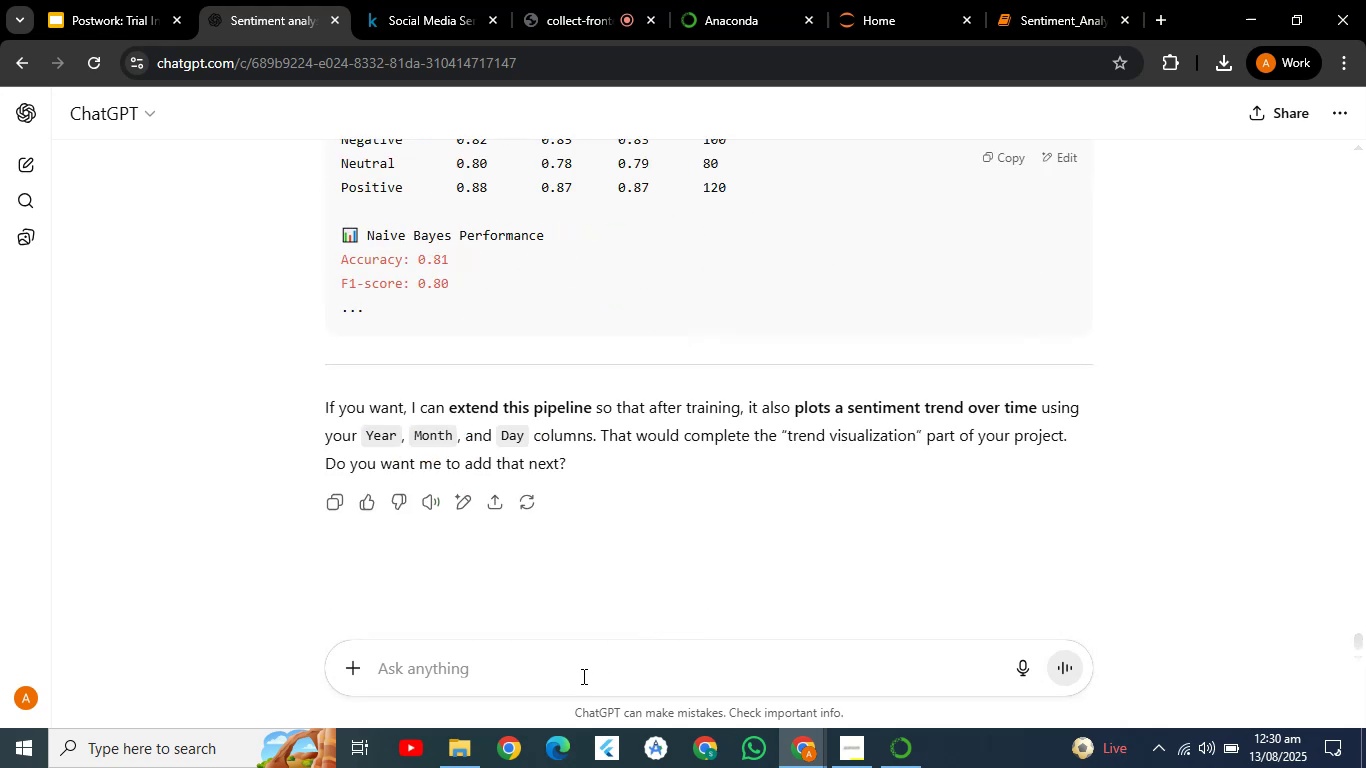 
type(maintain modularity and easiness in code and regive the whole fixed coe)
key(Backspace)
type(de)
 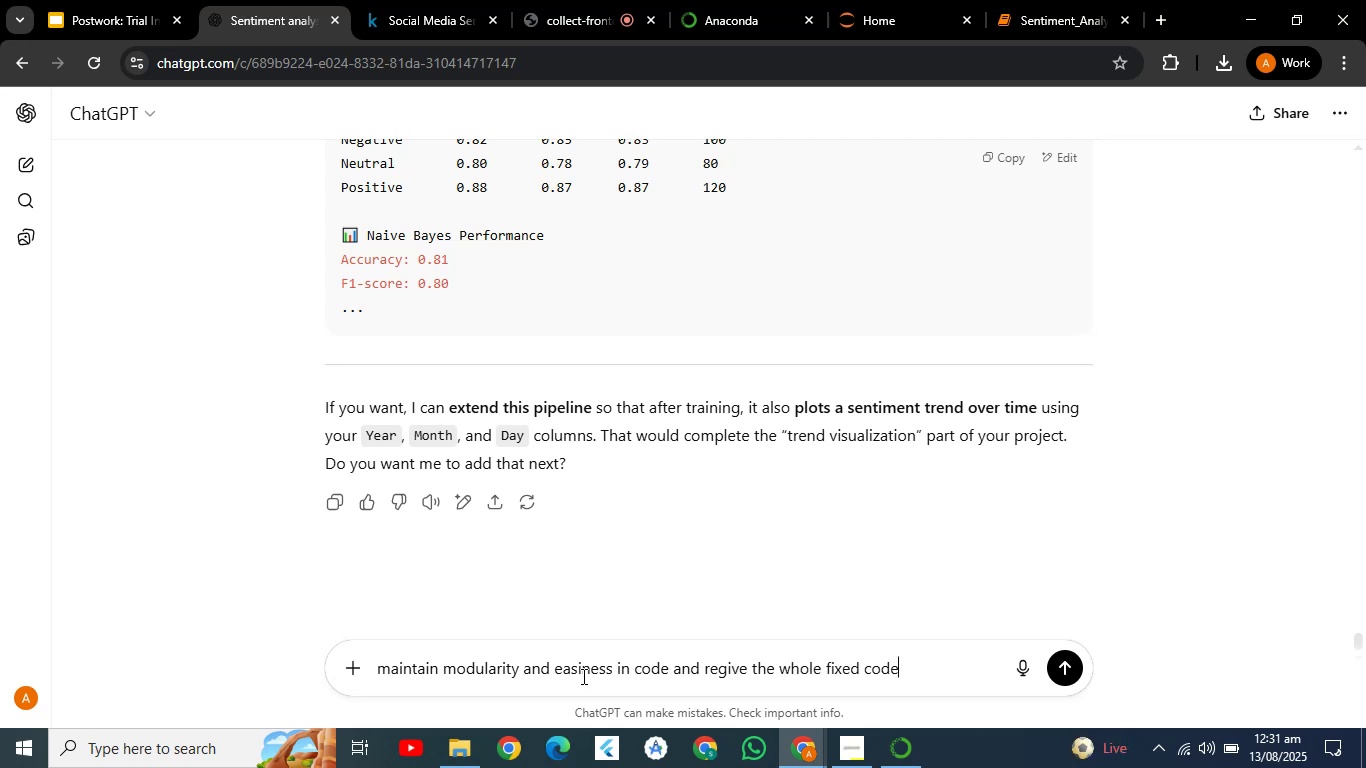 
key(Enter)
 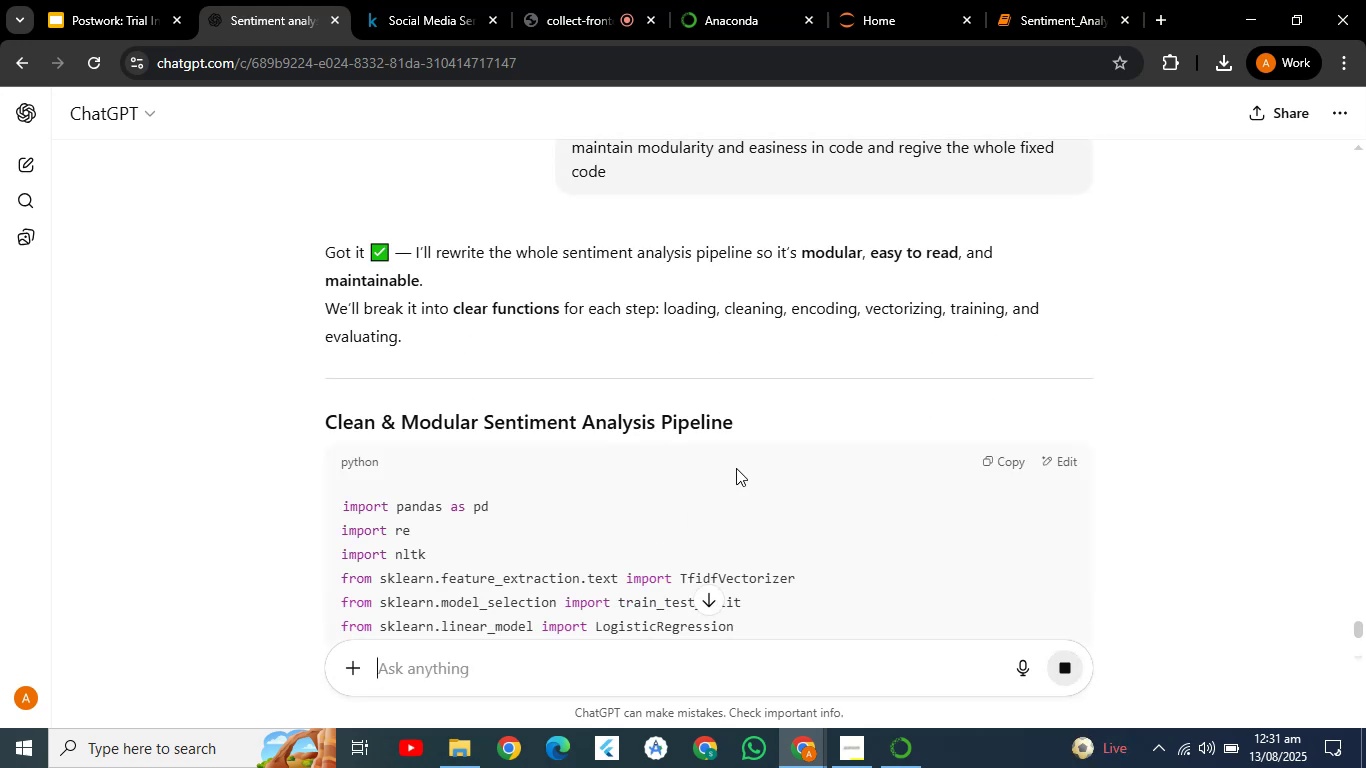 
left_click([976, 373])
 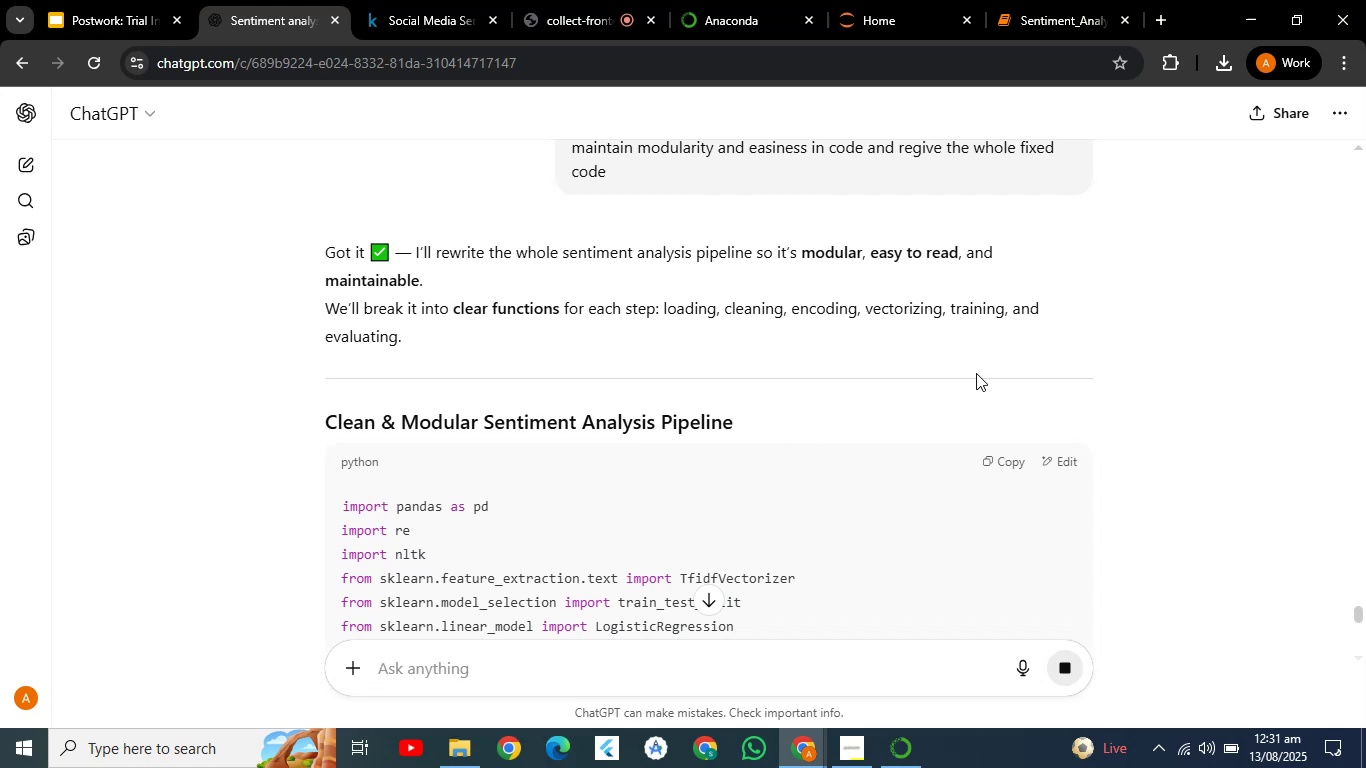 
left_click([976, 373])
 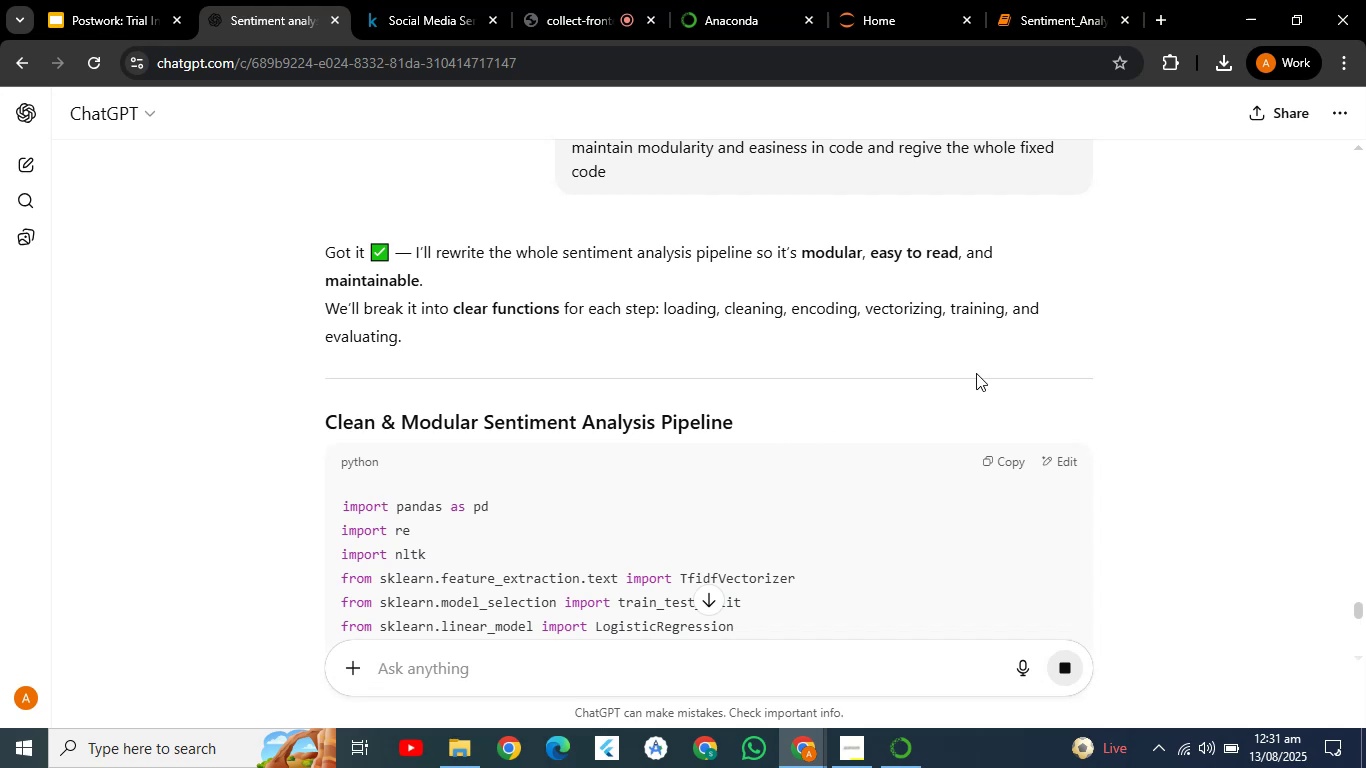 
hold_key(key=ArrowDown, duration=0.66)
 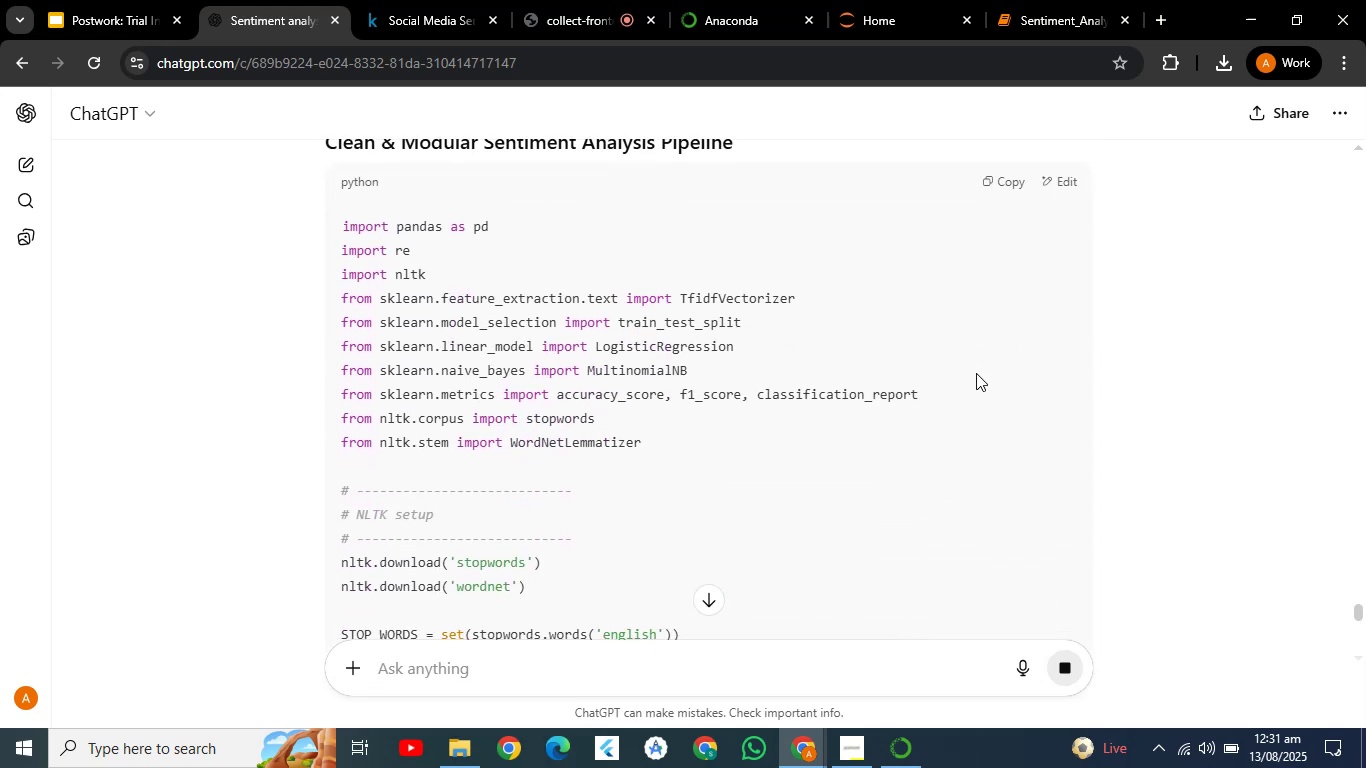 
hold_key(key=ArrowDown, duration=0.65)
 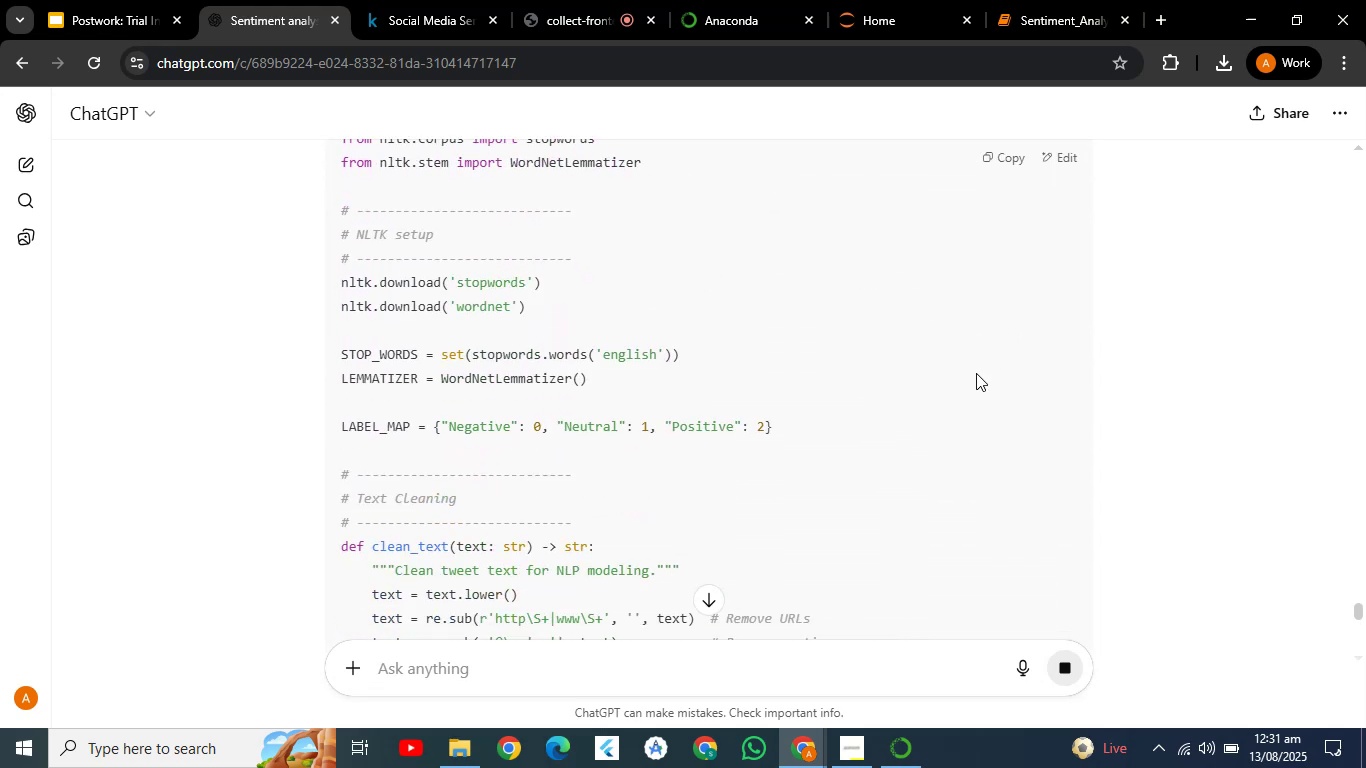 
key(ArrowUp)
 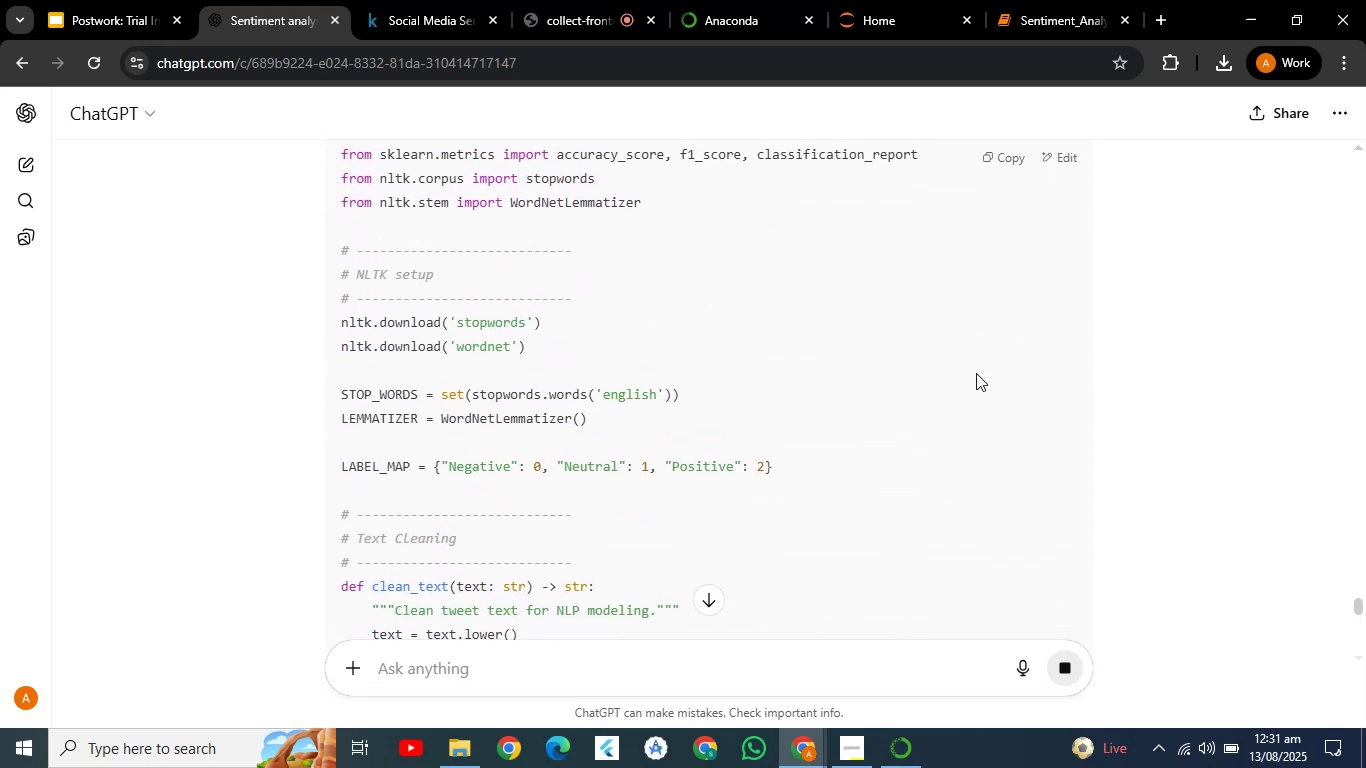 
key(PageUp)
 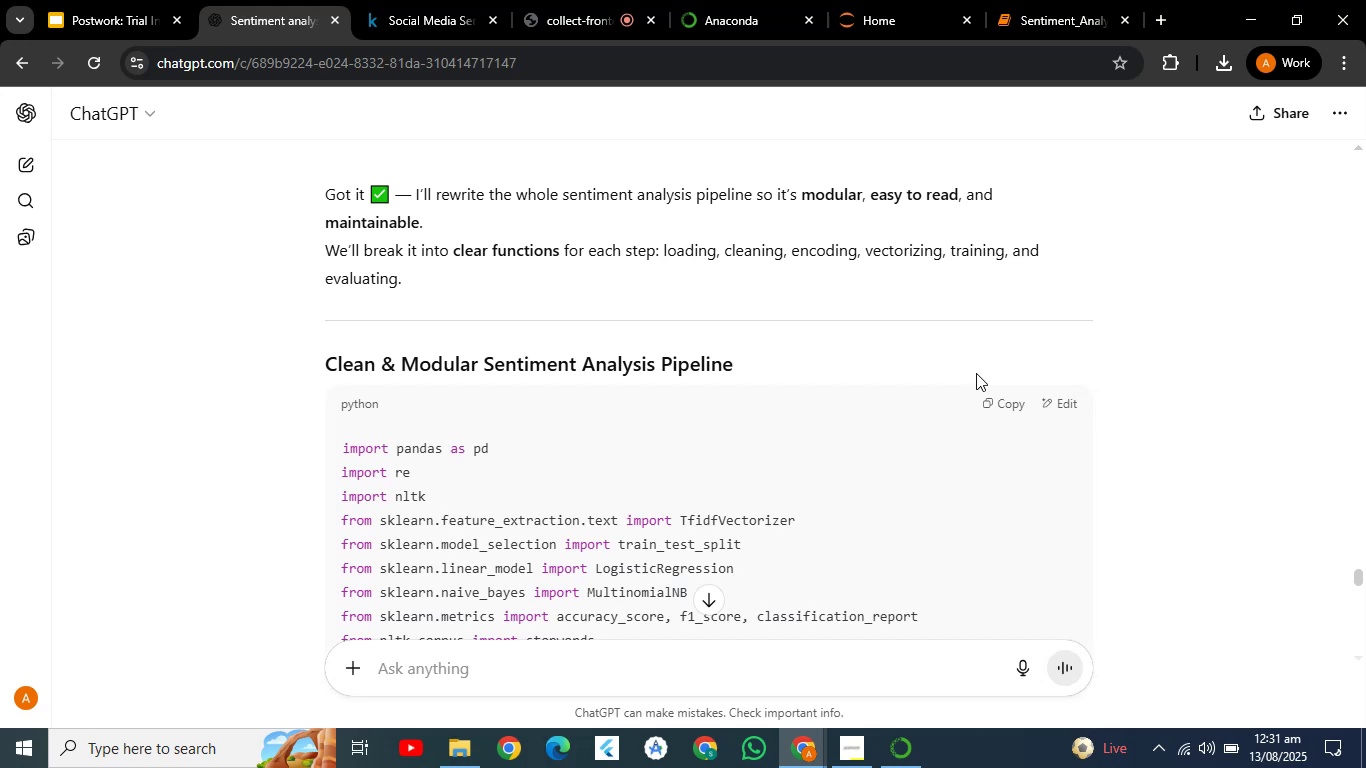 
wait(5.62)
 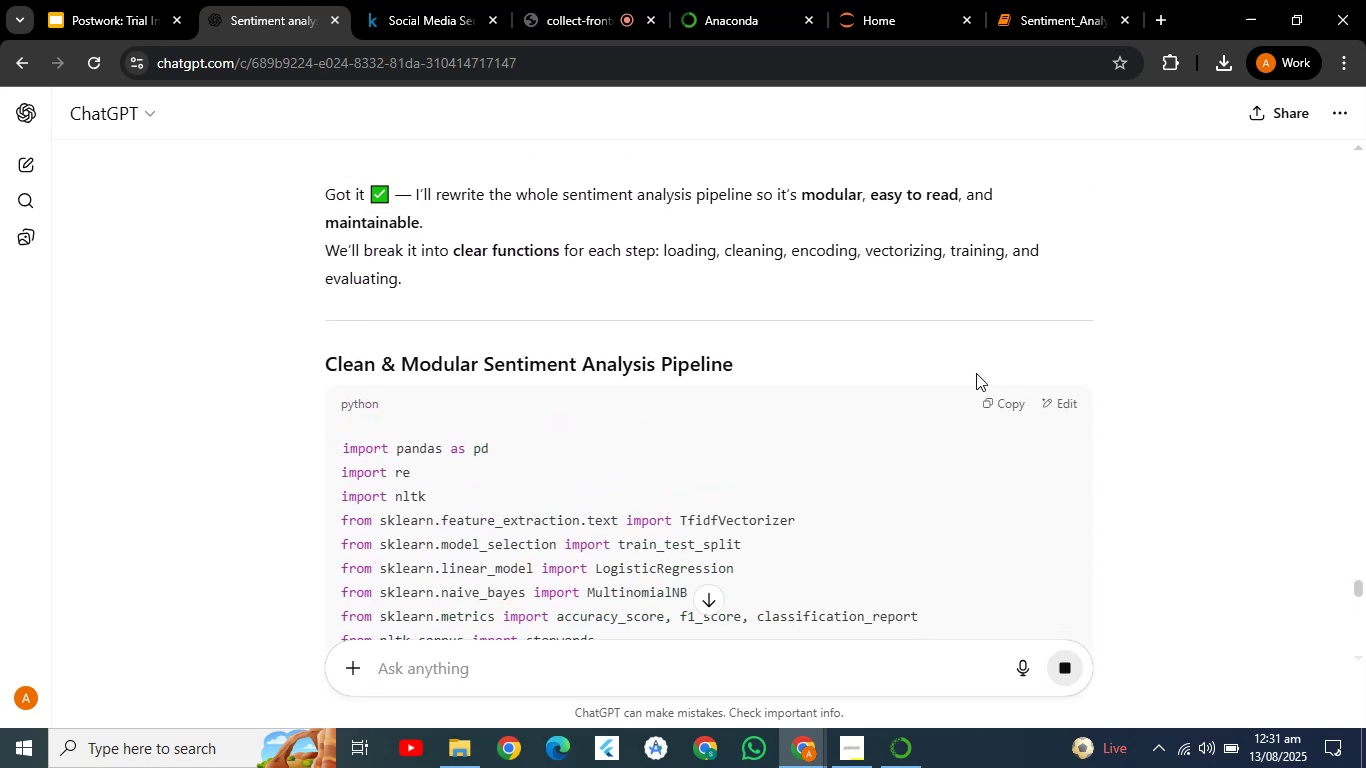 
key(PageDown)
 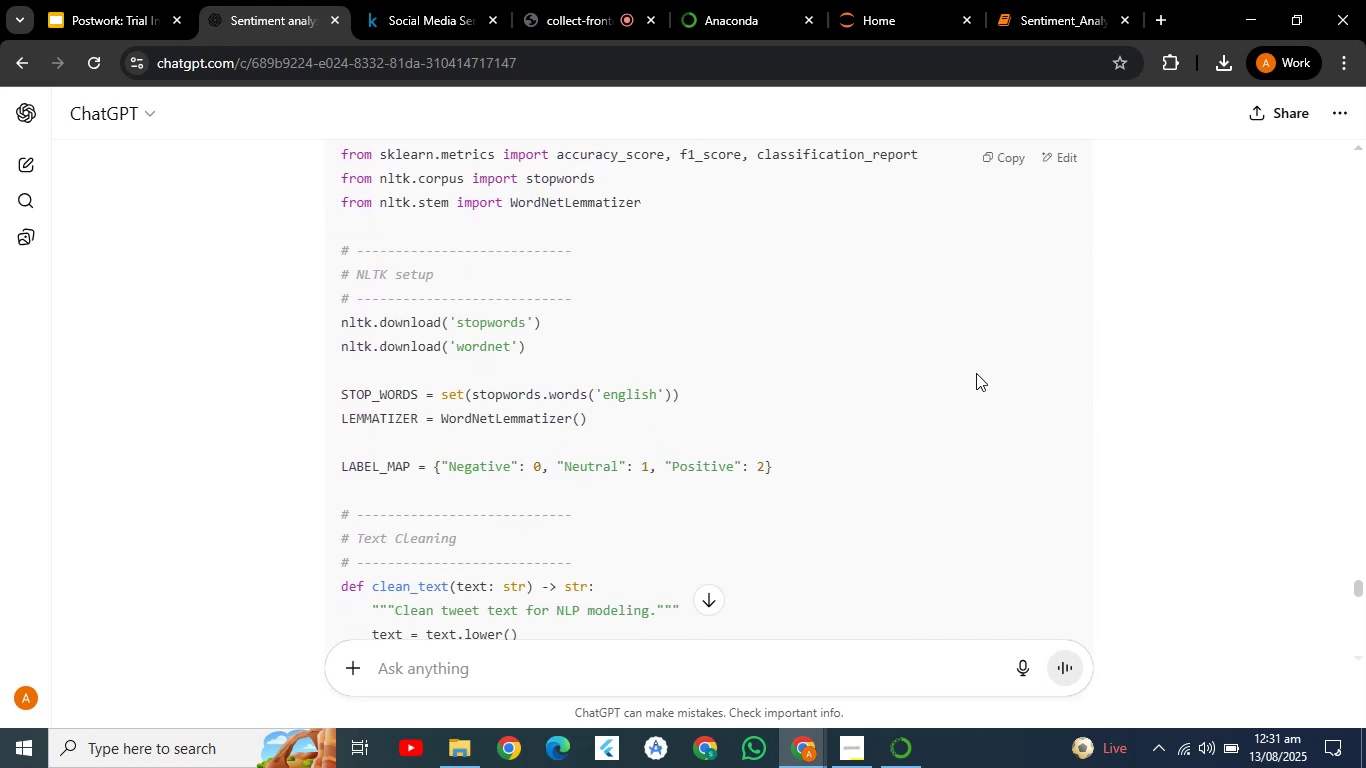 
key(PageDown)
 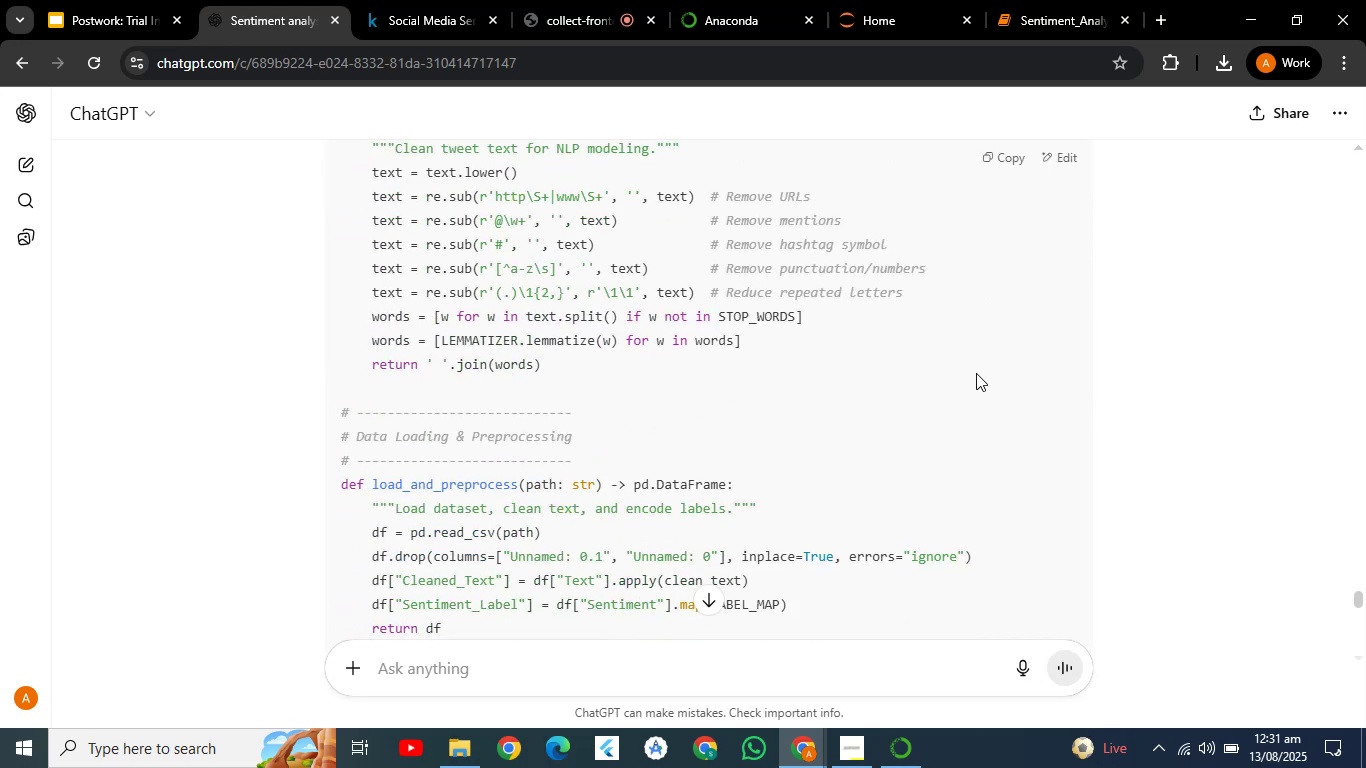 
key(PageDown)
 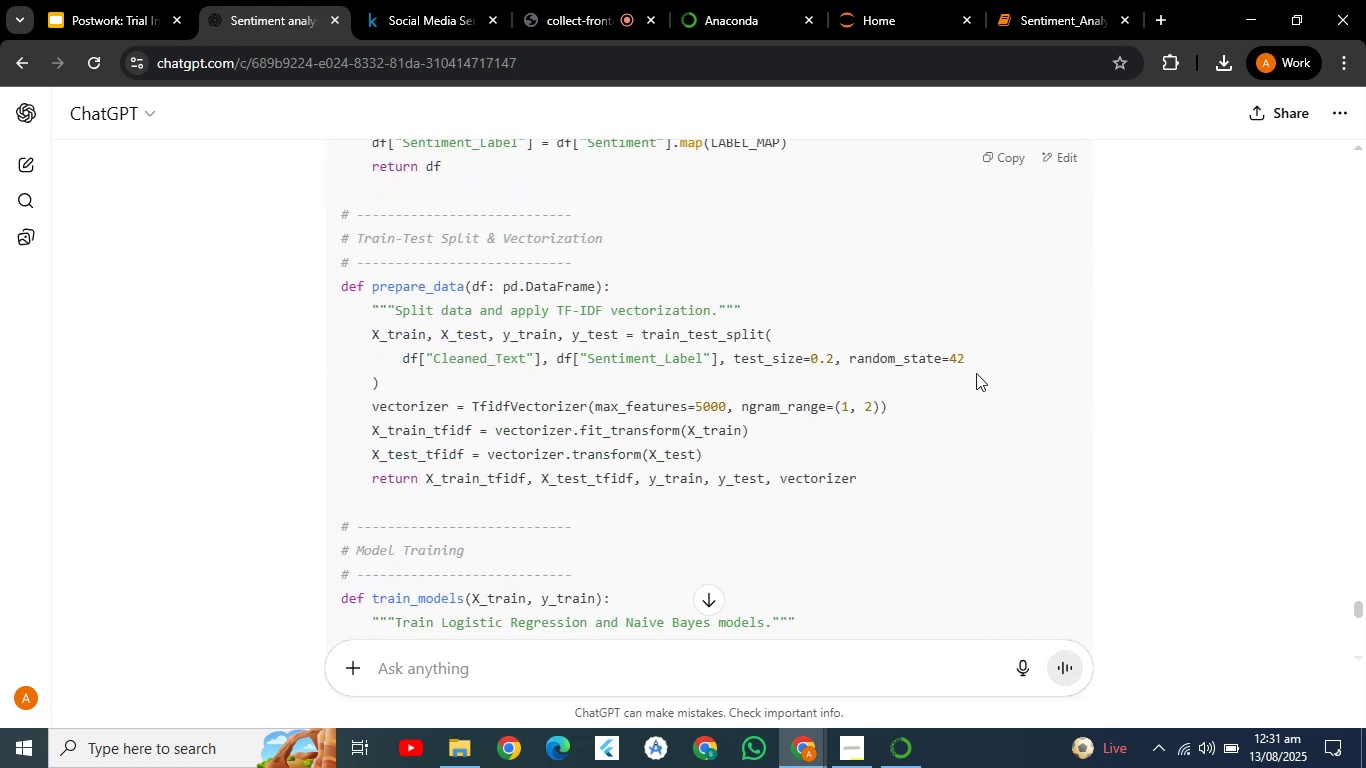 
key(PageDown)
 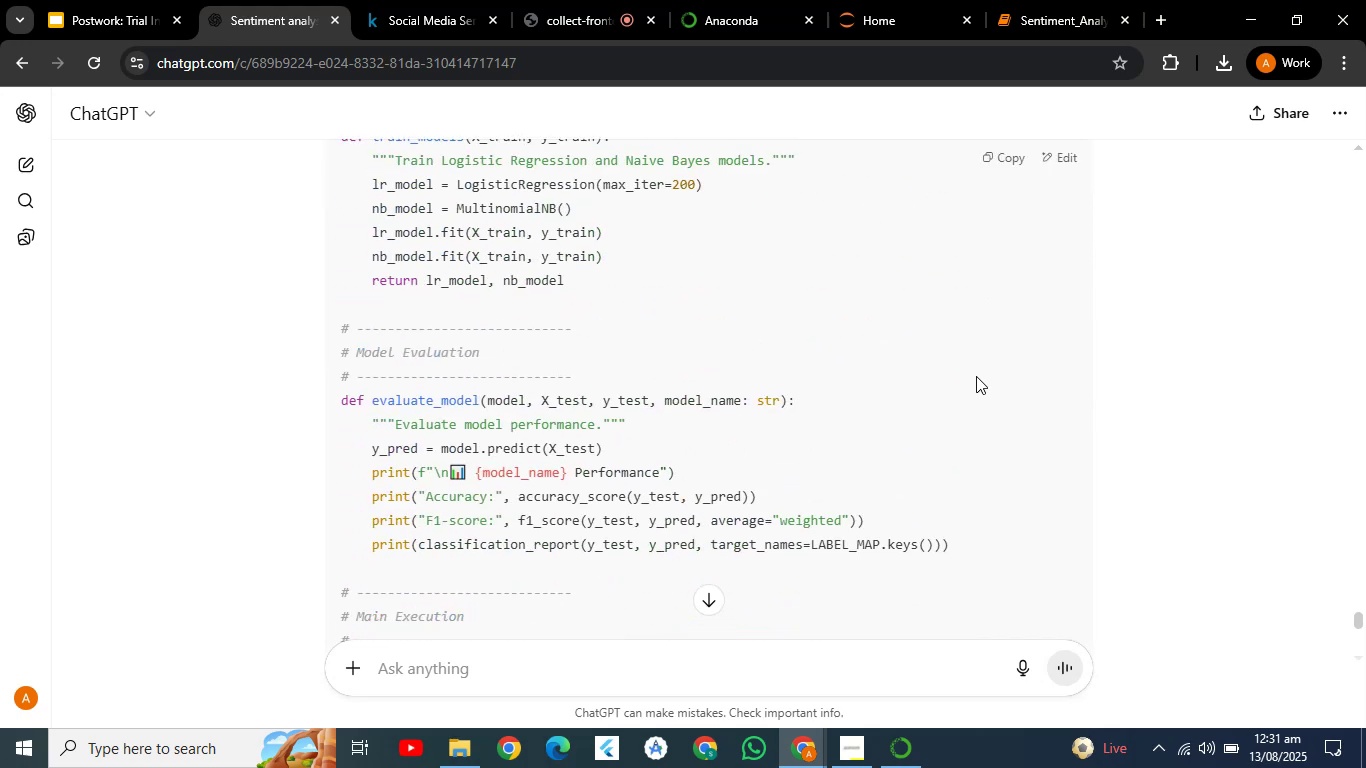 
key(PageDown)
 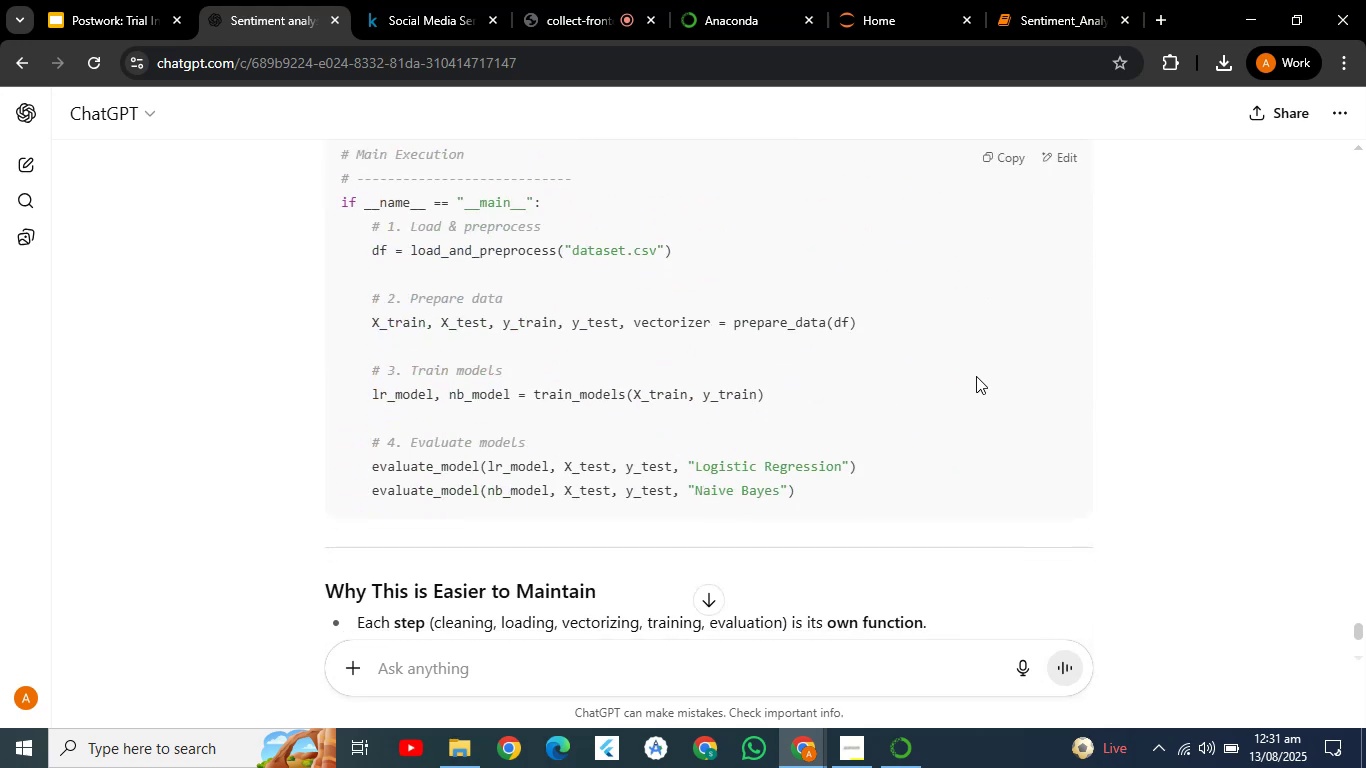 
key(PageDown)
 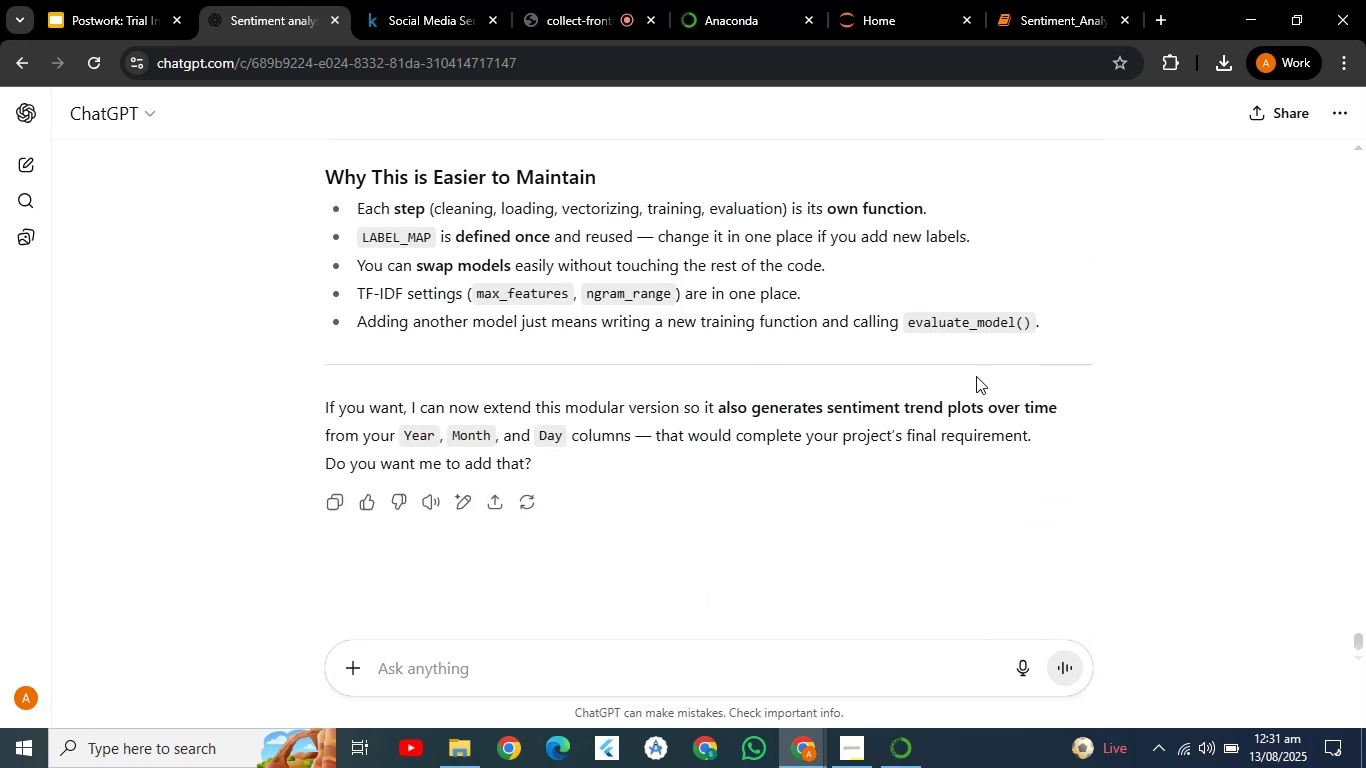 
key(PageUp)
 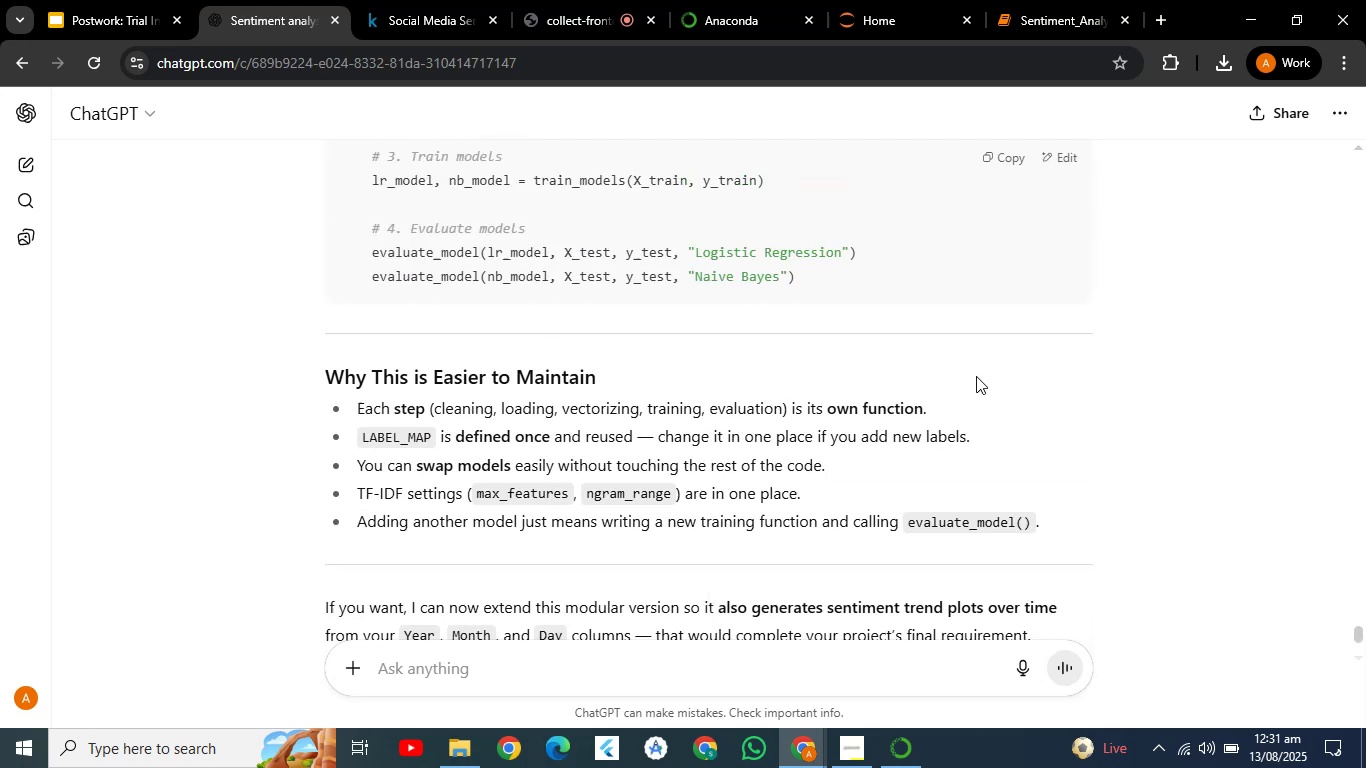 
key(PageUp)
 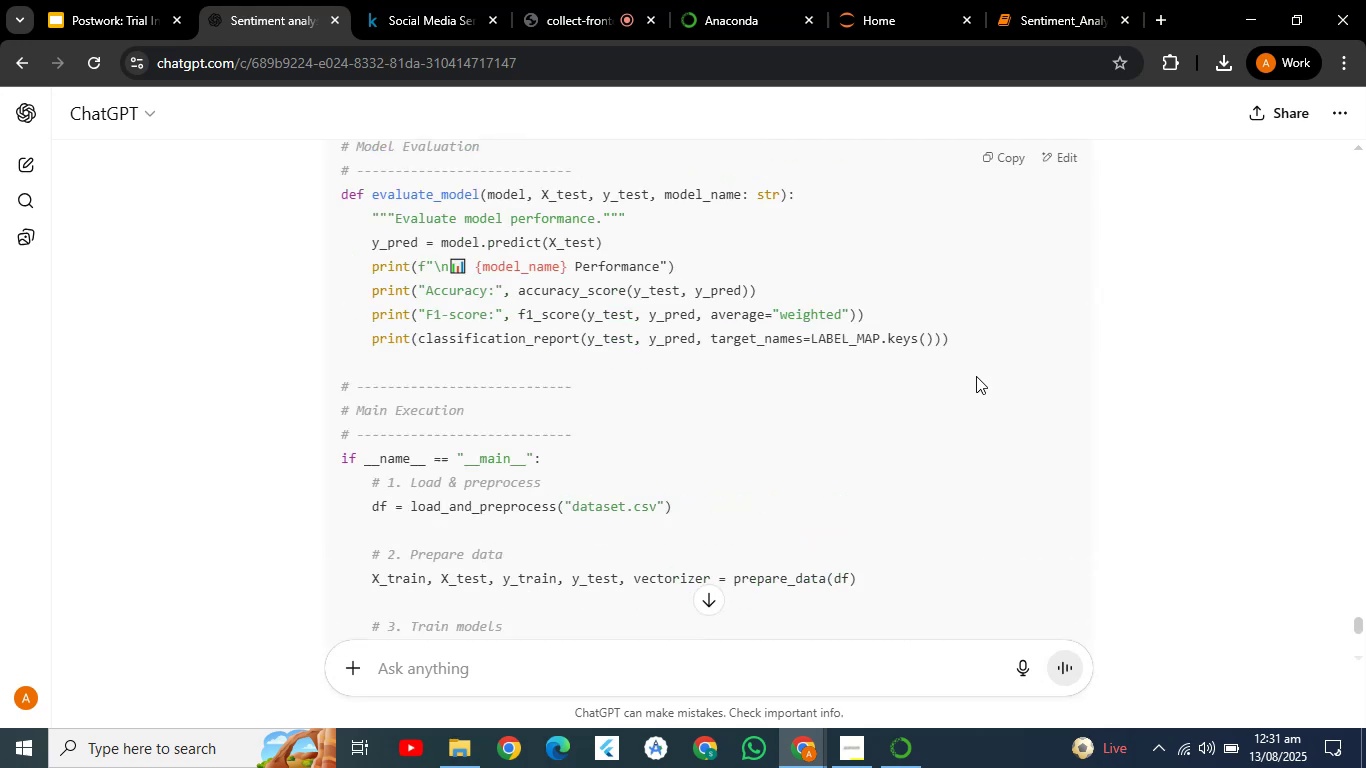 
key(PageUp)
 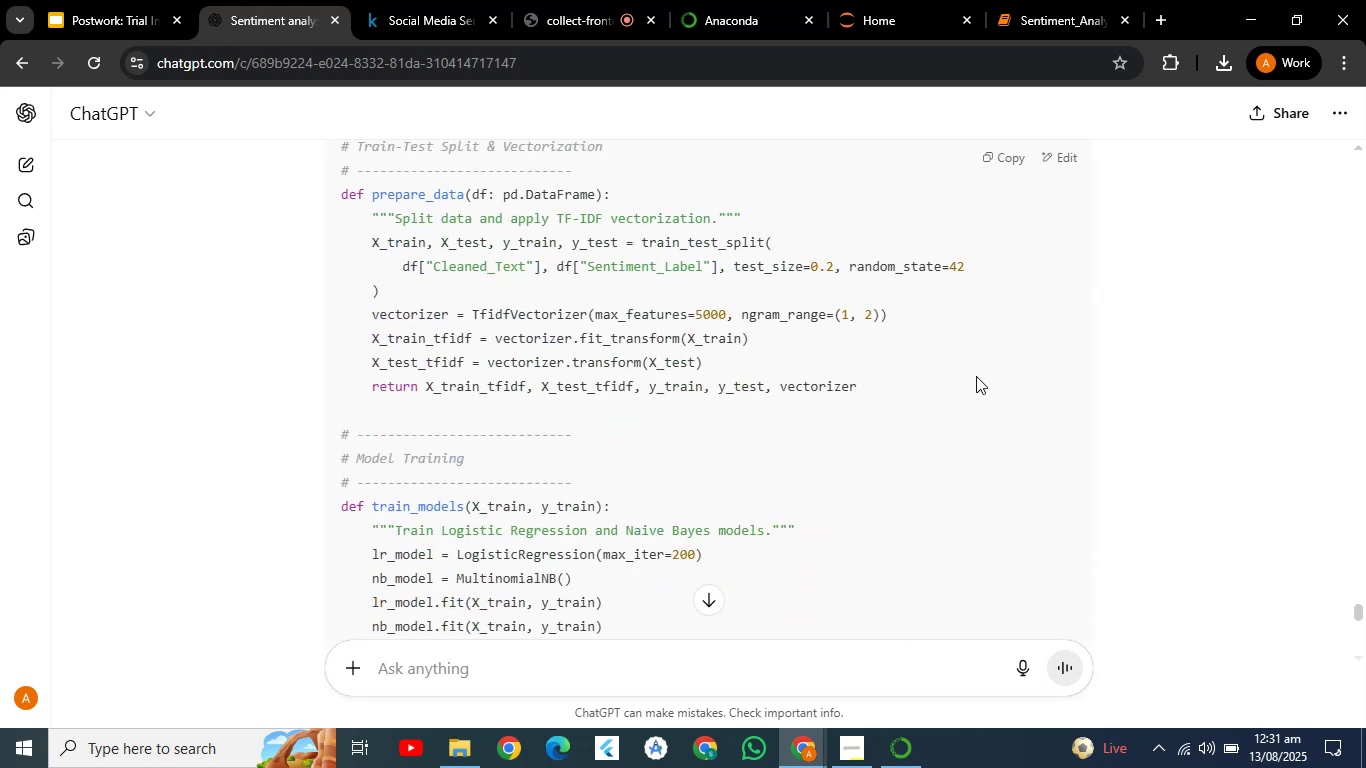 
key(PageUp)
 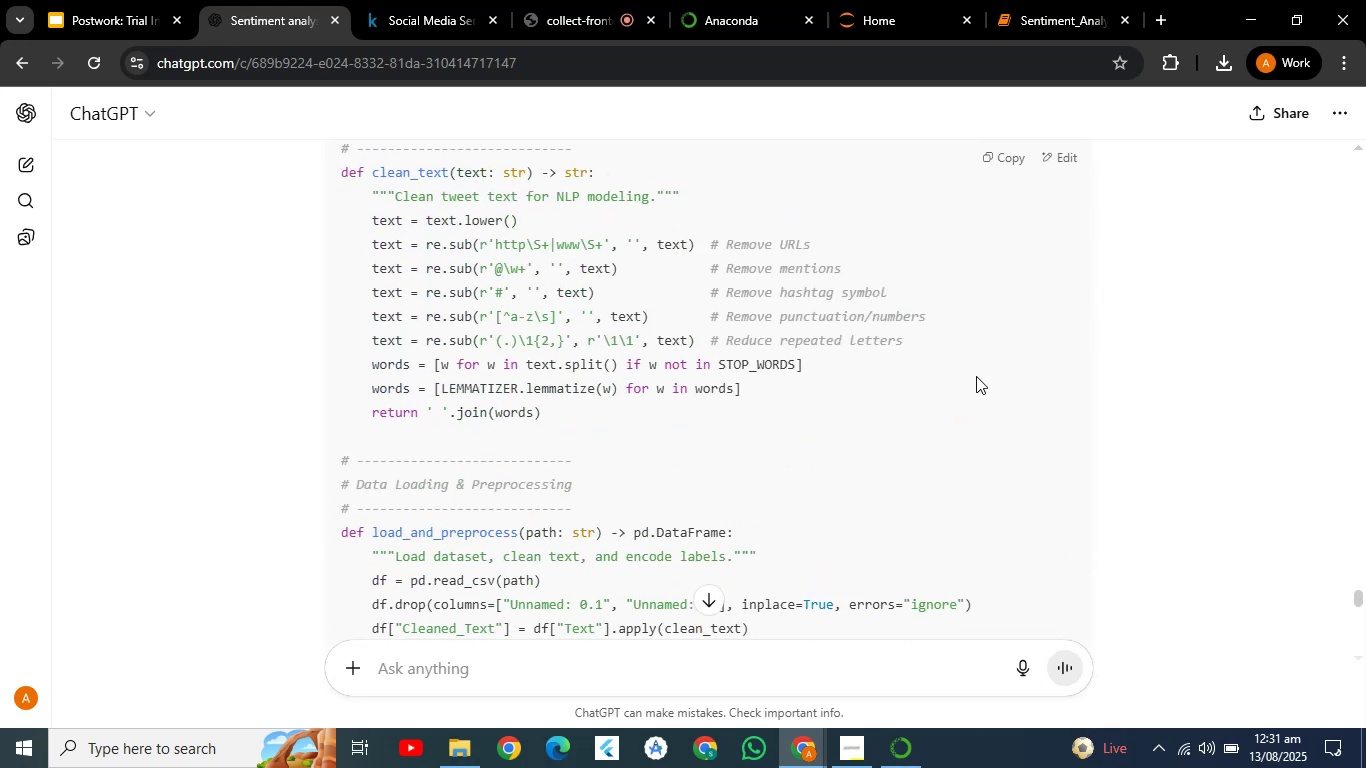 
key(PageUp)
 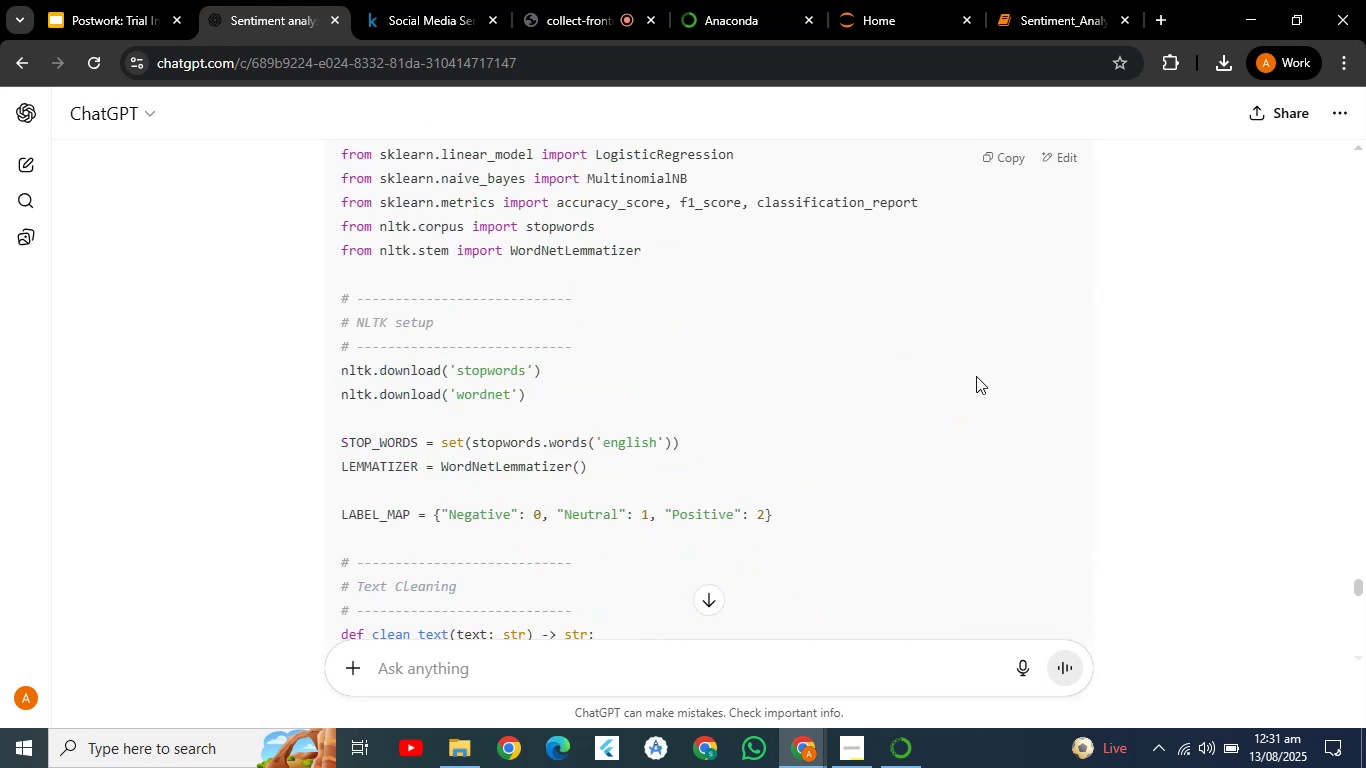 
key(PageUp)
 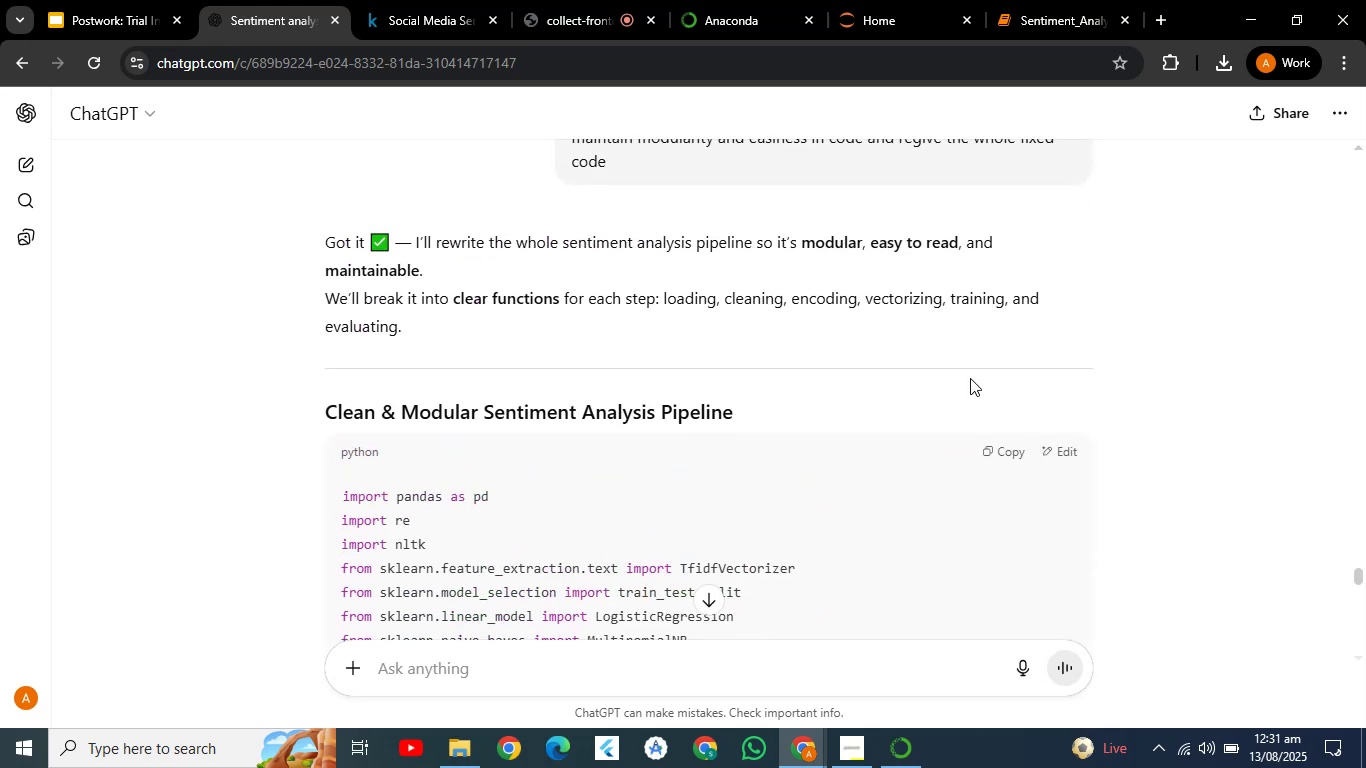 
hold_key(key=ArrowDown, duration=0.69)
 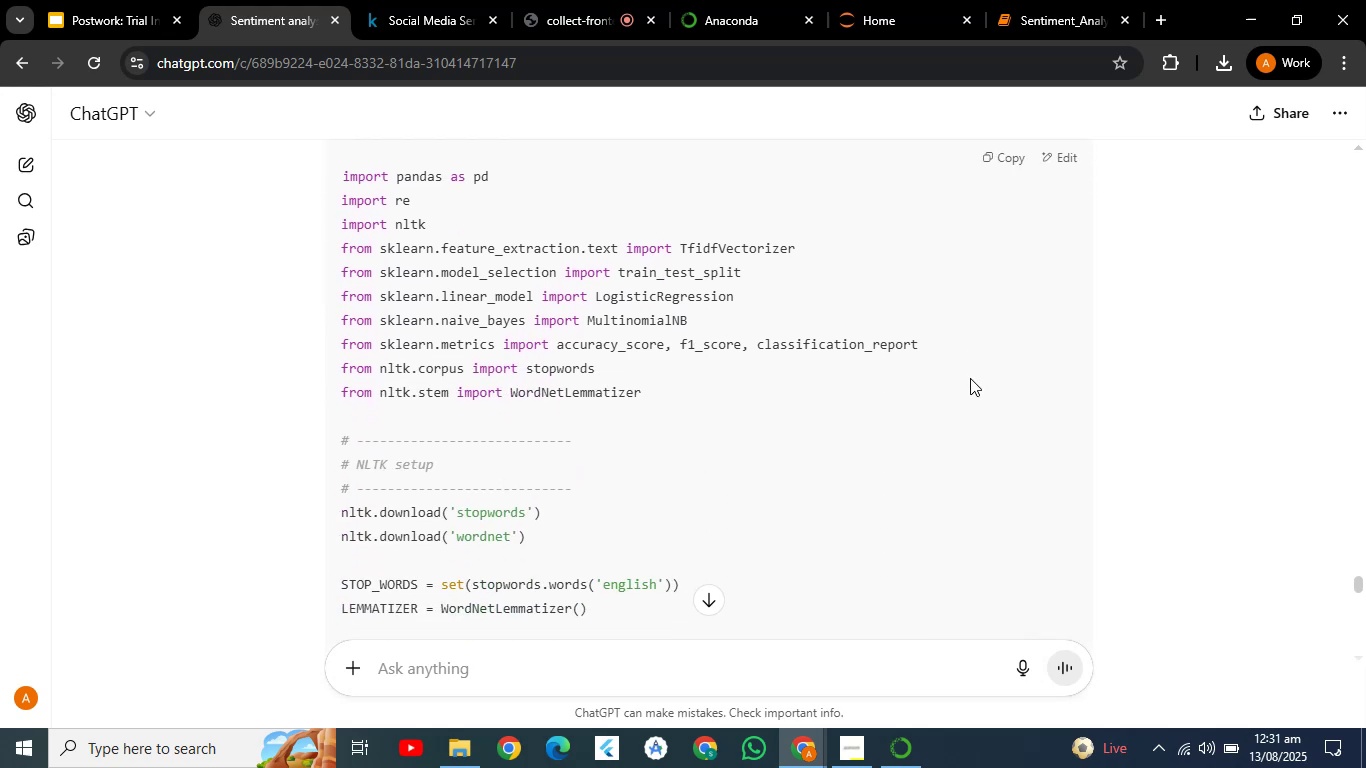 
key(ArrowUp)
 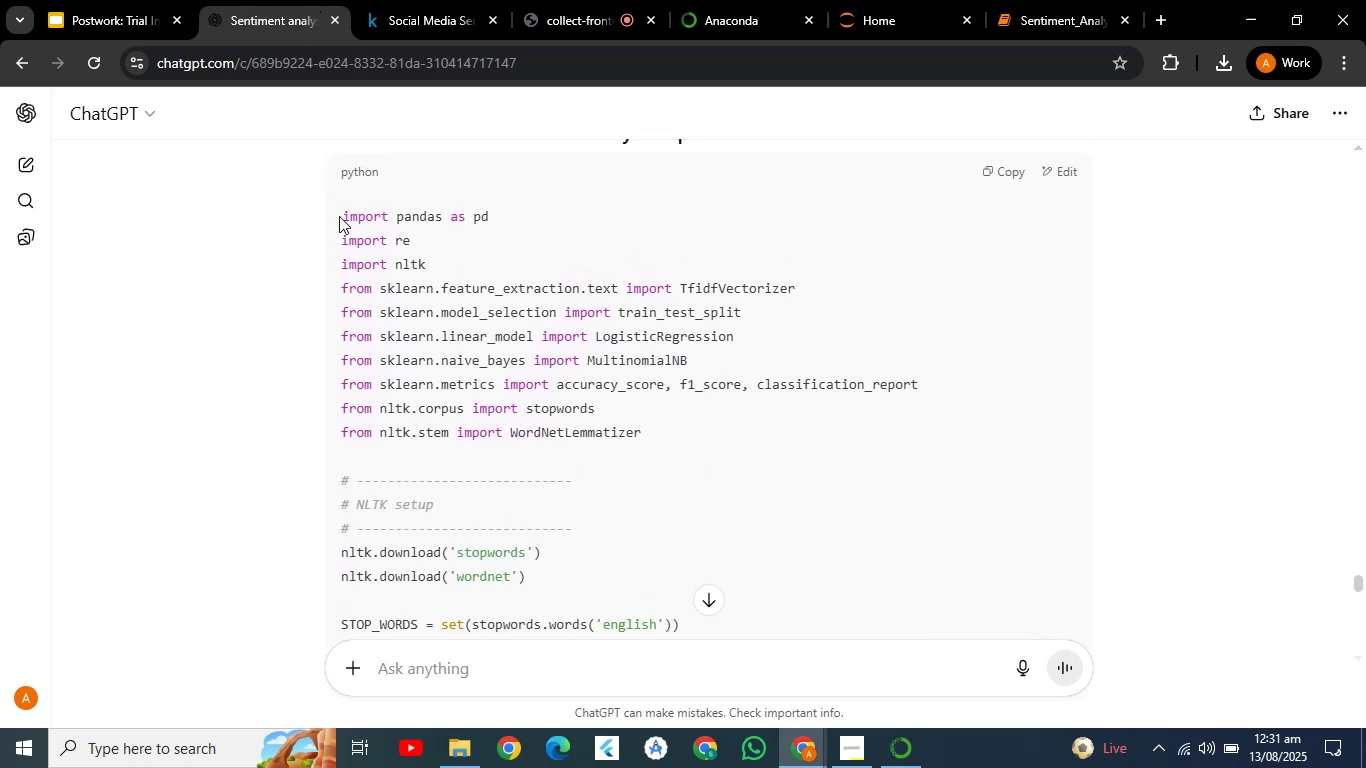 
left_click_drag(start_coordinate=[341, 216], to_coordinate=[652, 437])
 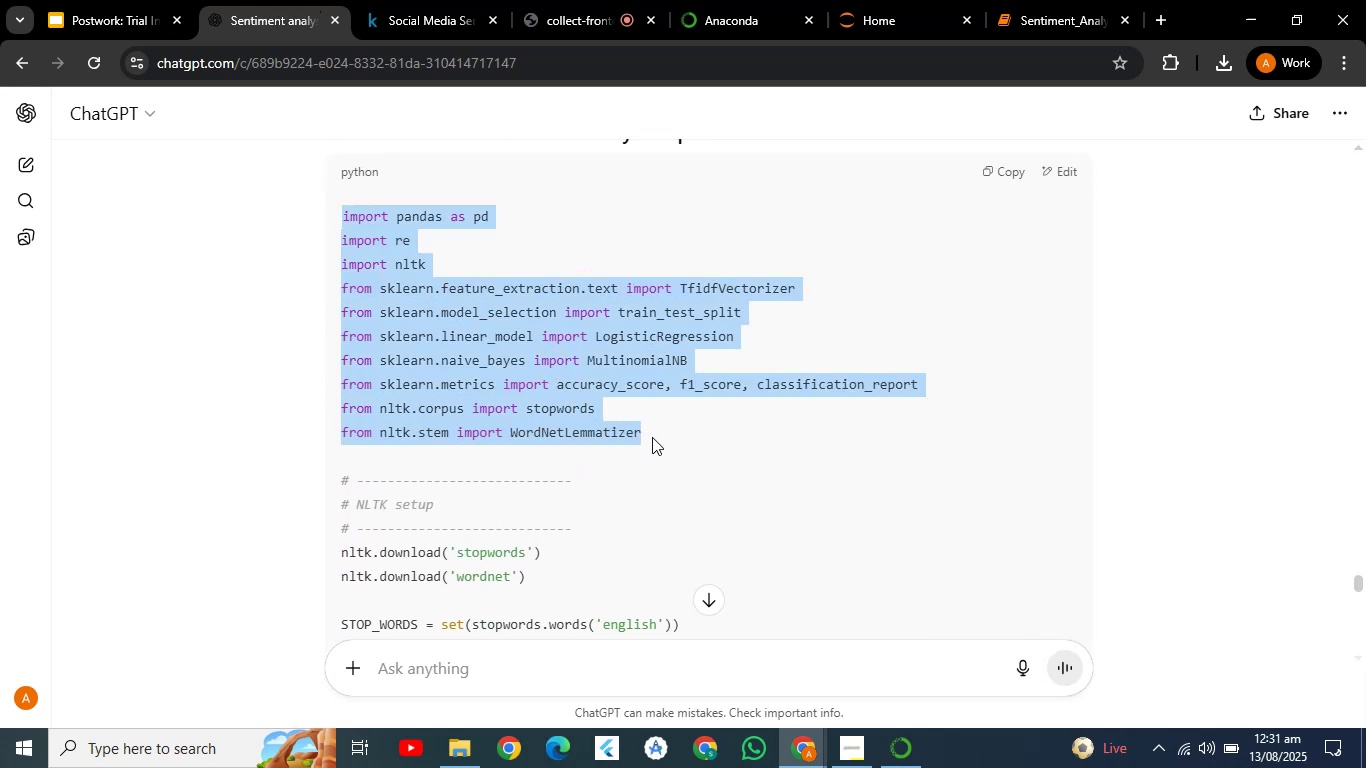 
key(Control+Space)
 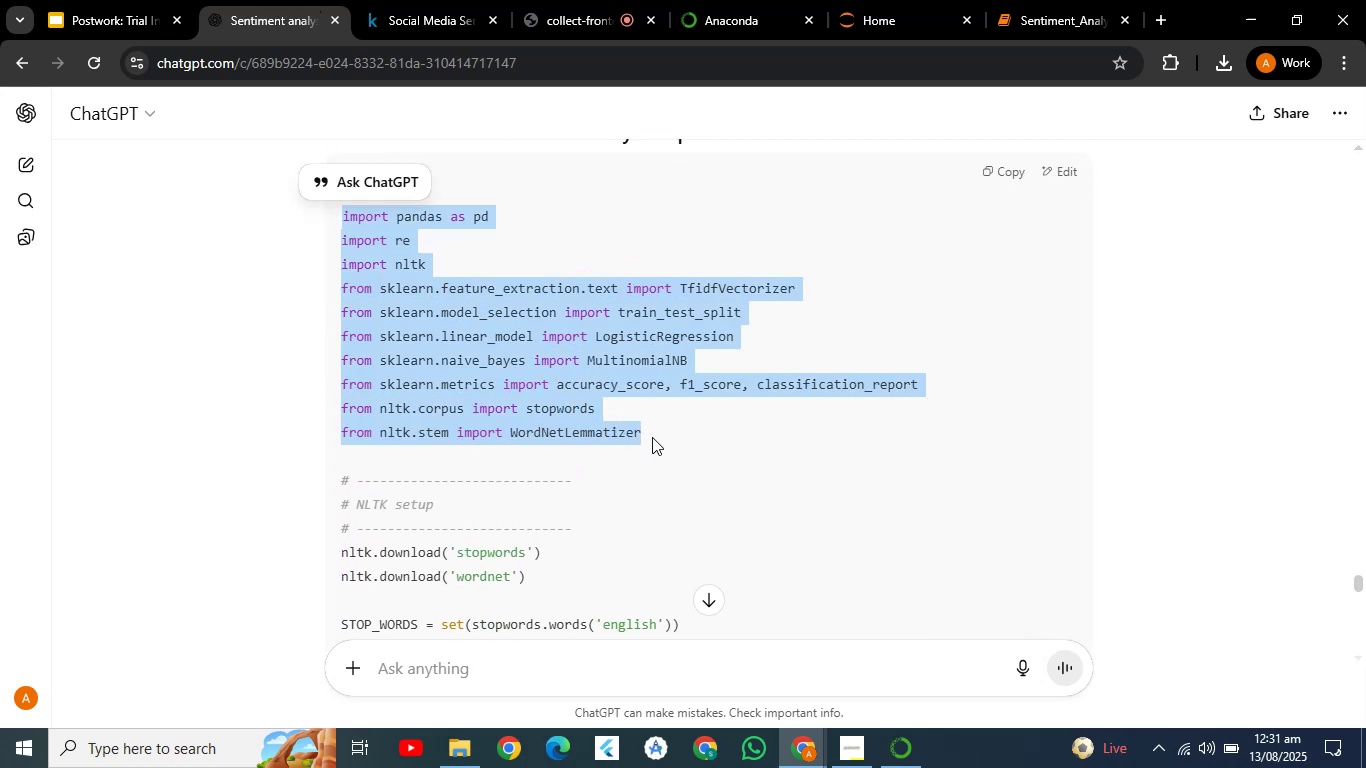 
key(Control+C)
 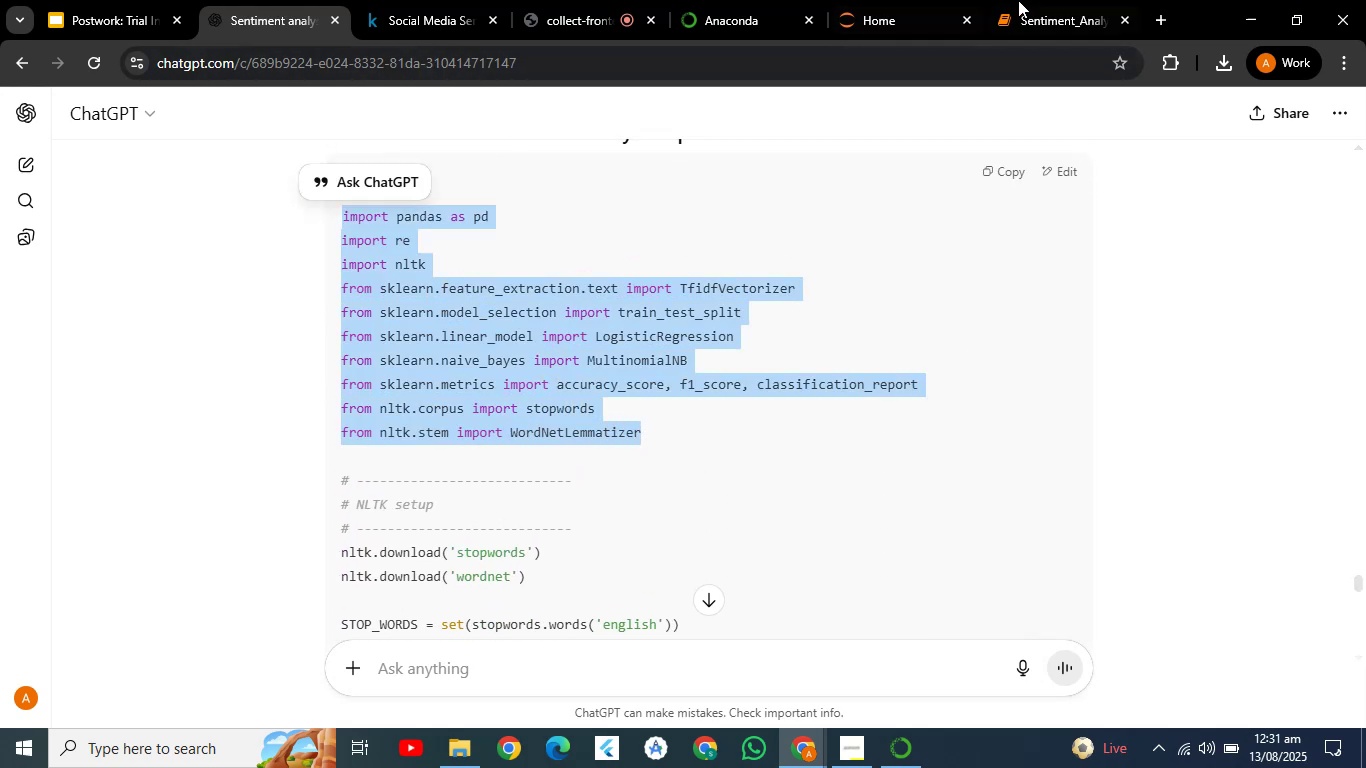 
left_click([1018, 0])
 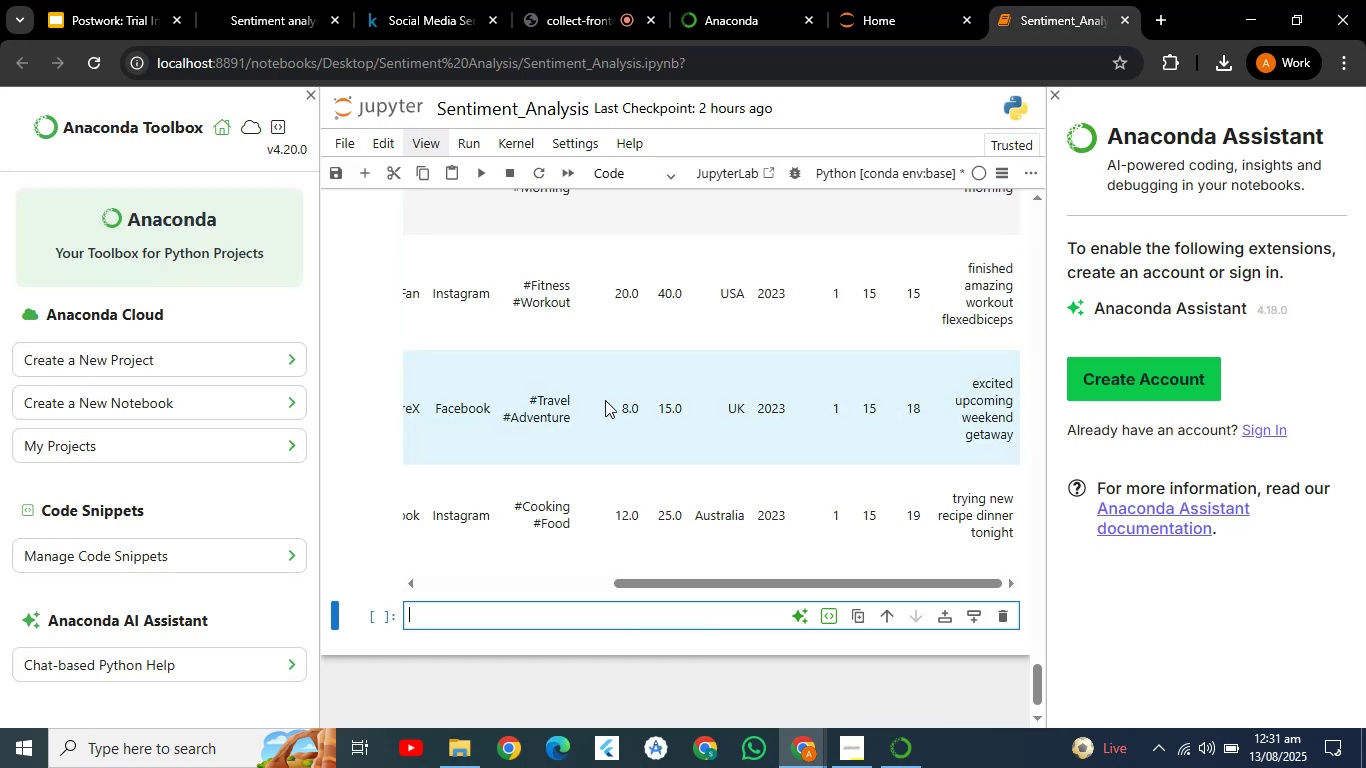 
left_click([602, 405])
 